 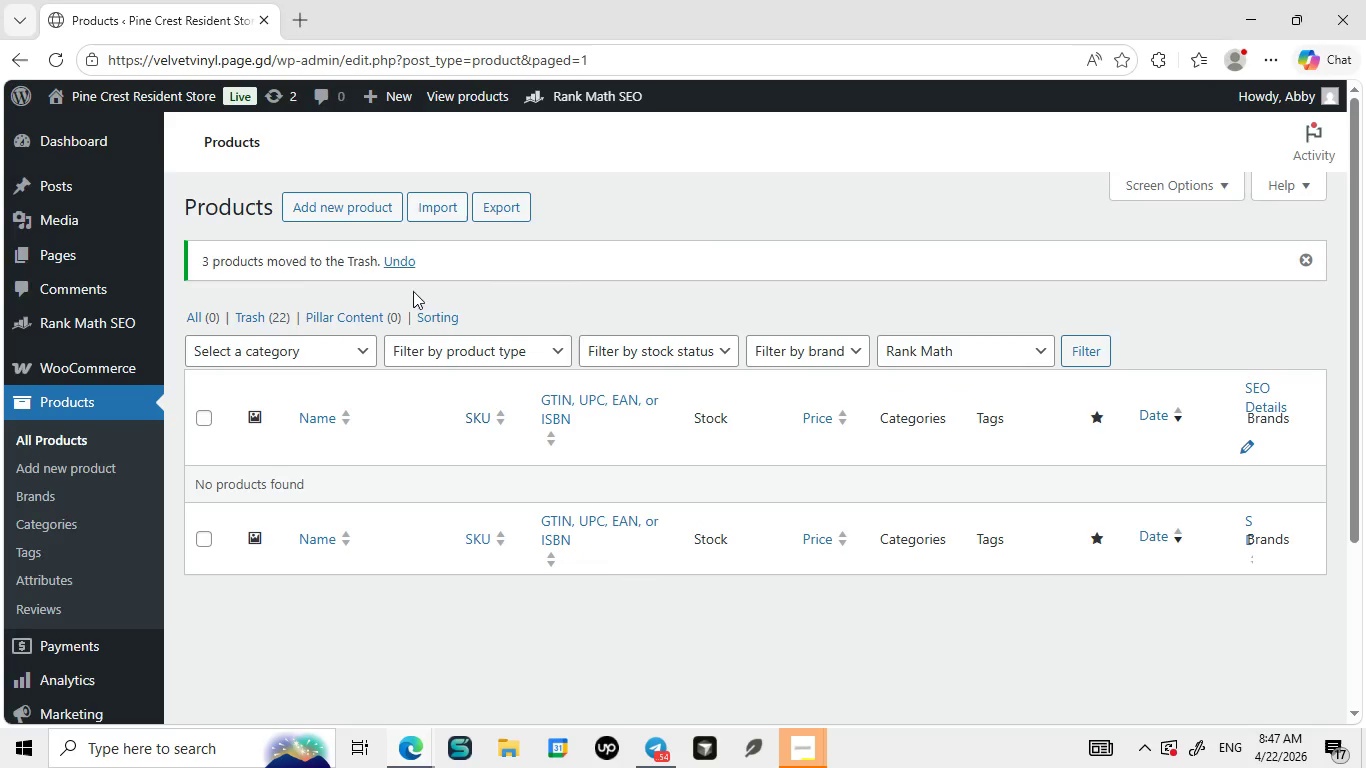 
scroll: coordinate [49, 340], scroll_direction: down, amount: 8.0
 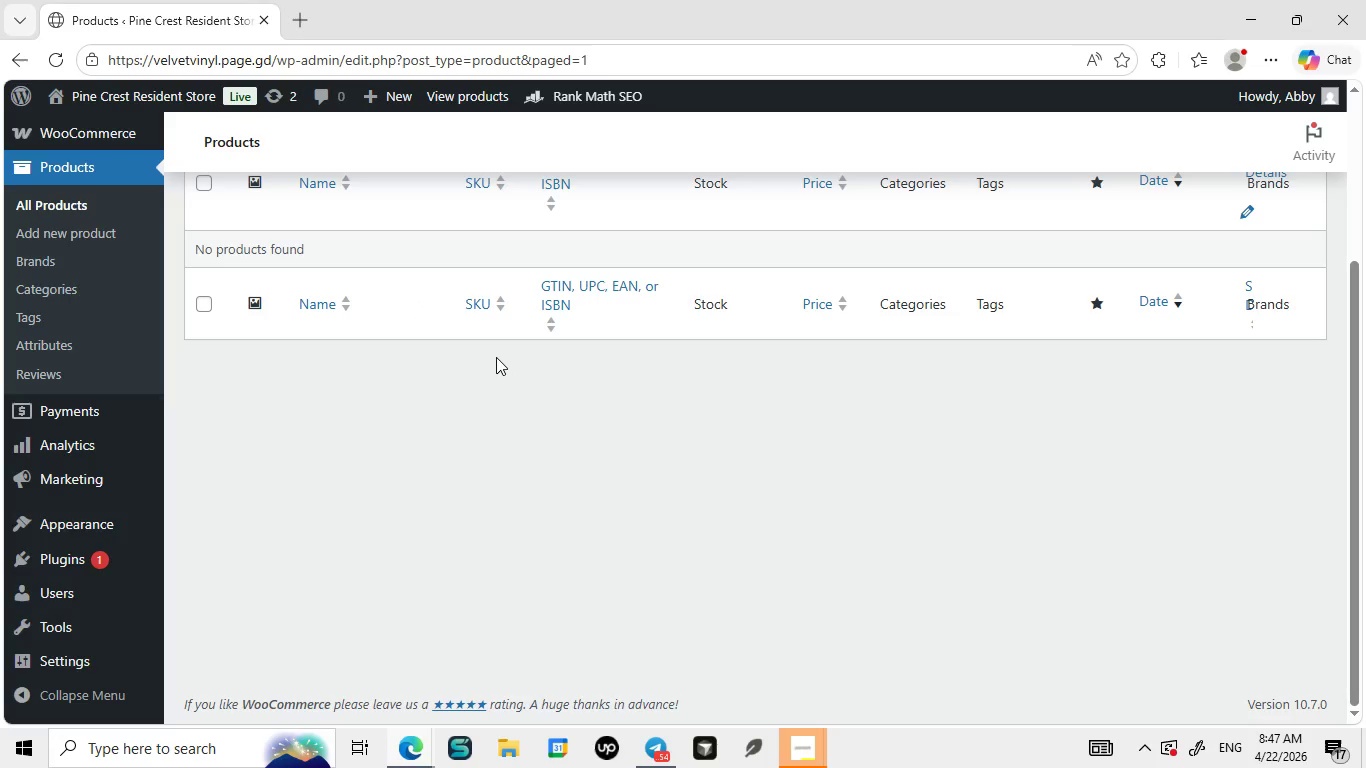 
wait(8.22)
 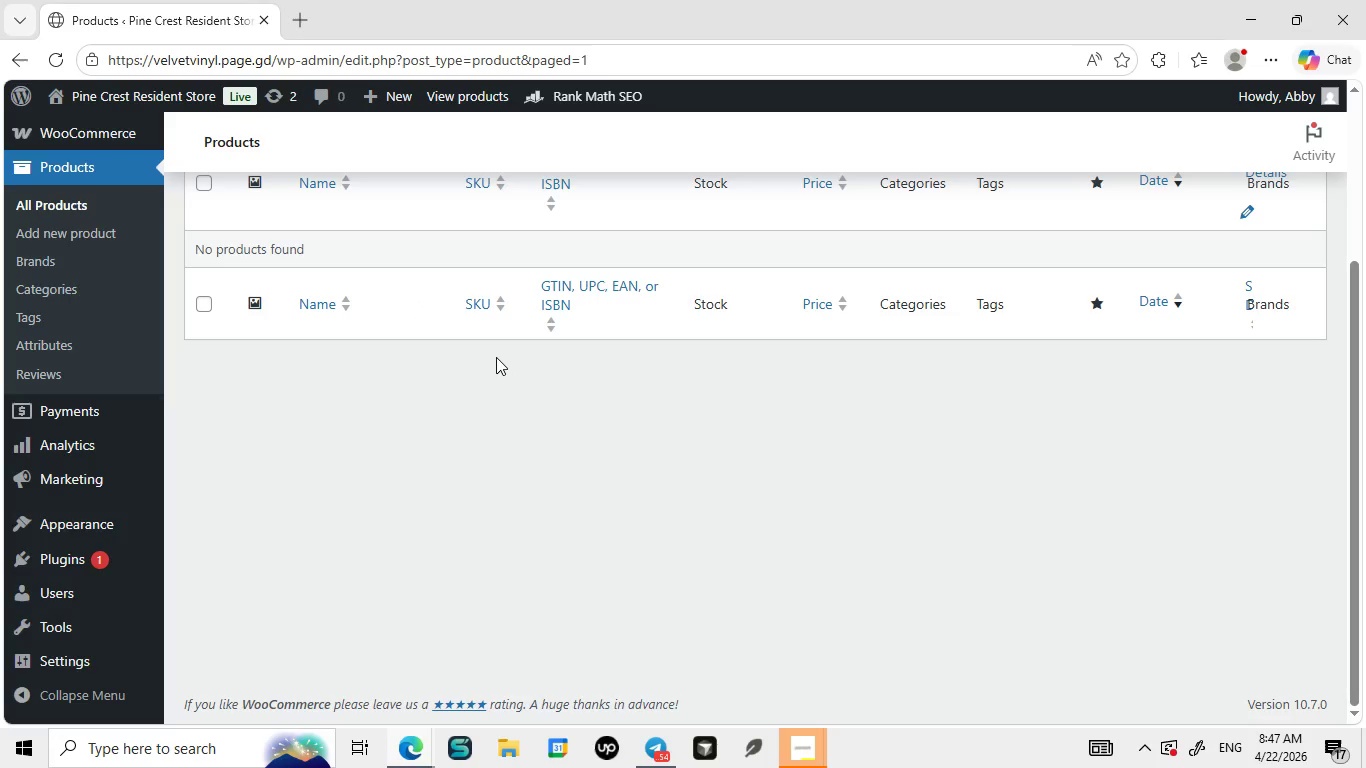 
mouse_move([102, 509])
 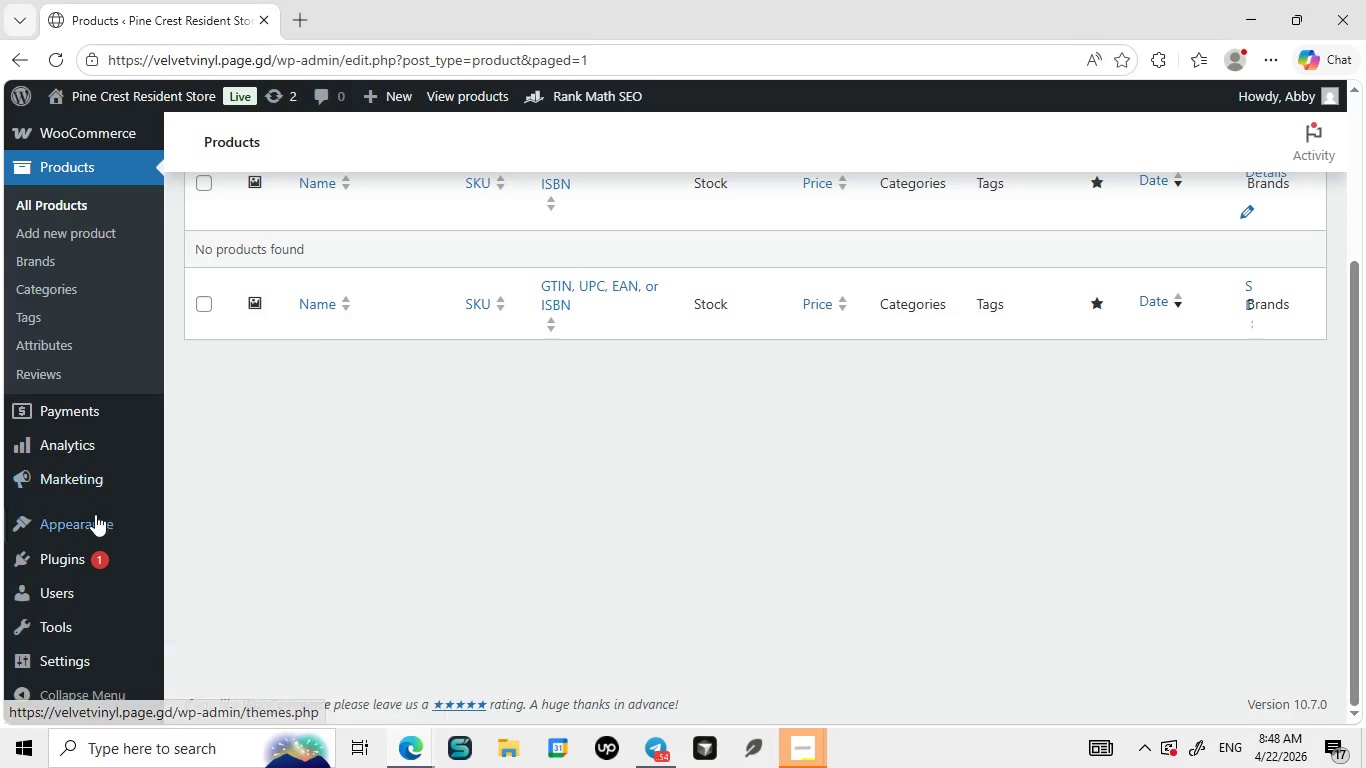 
mouse_move([135, 519])
 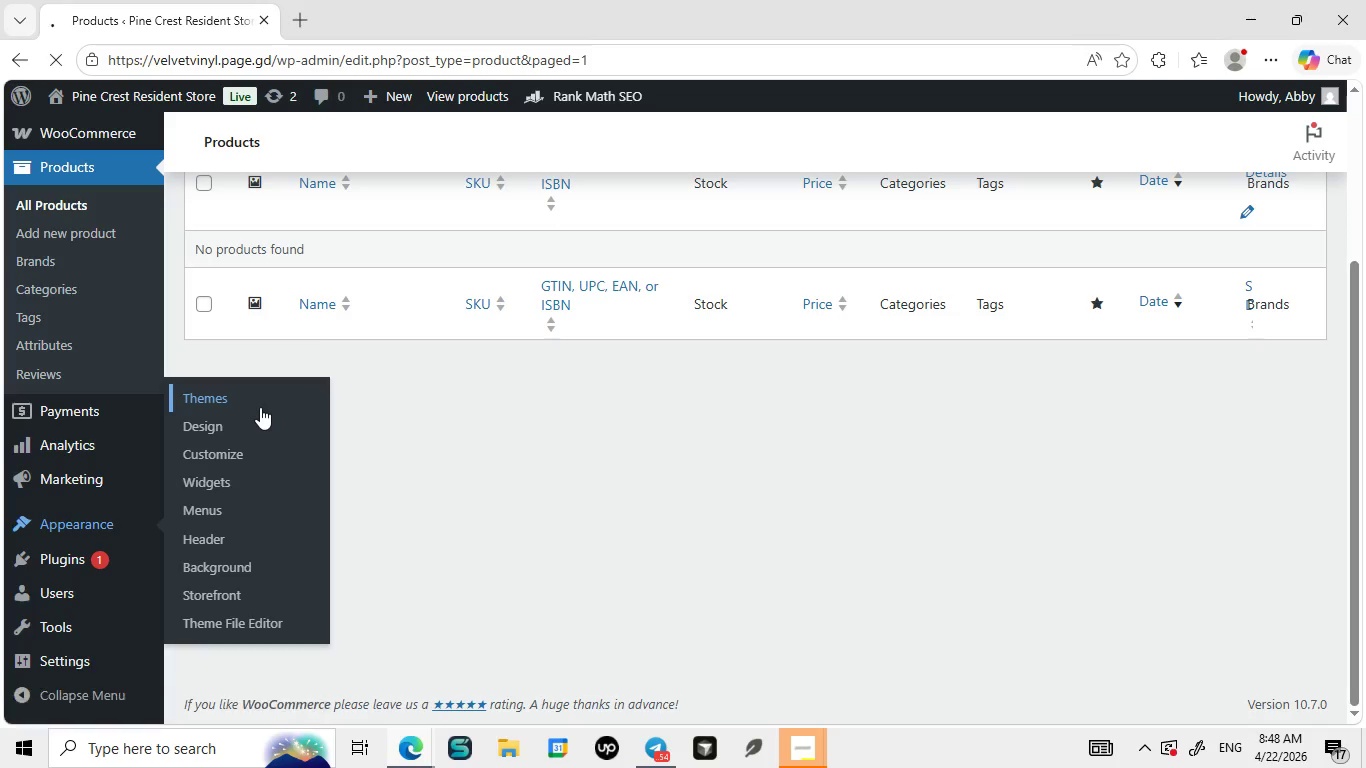 
left_click([260, 407])
 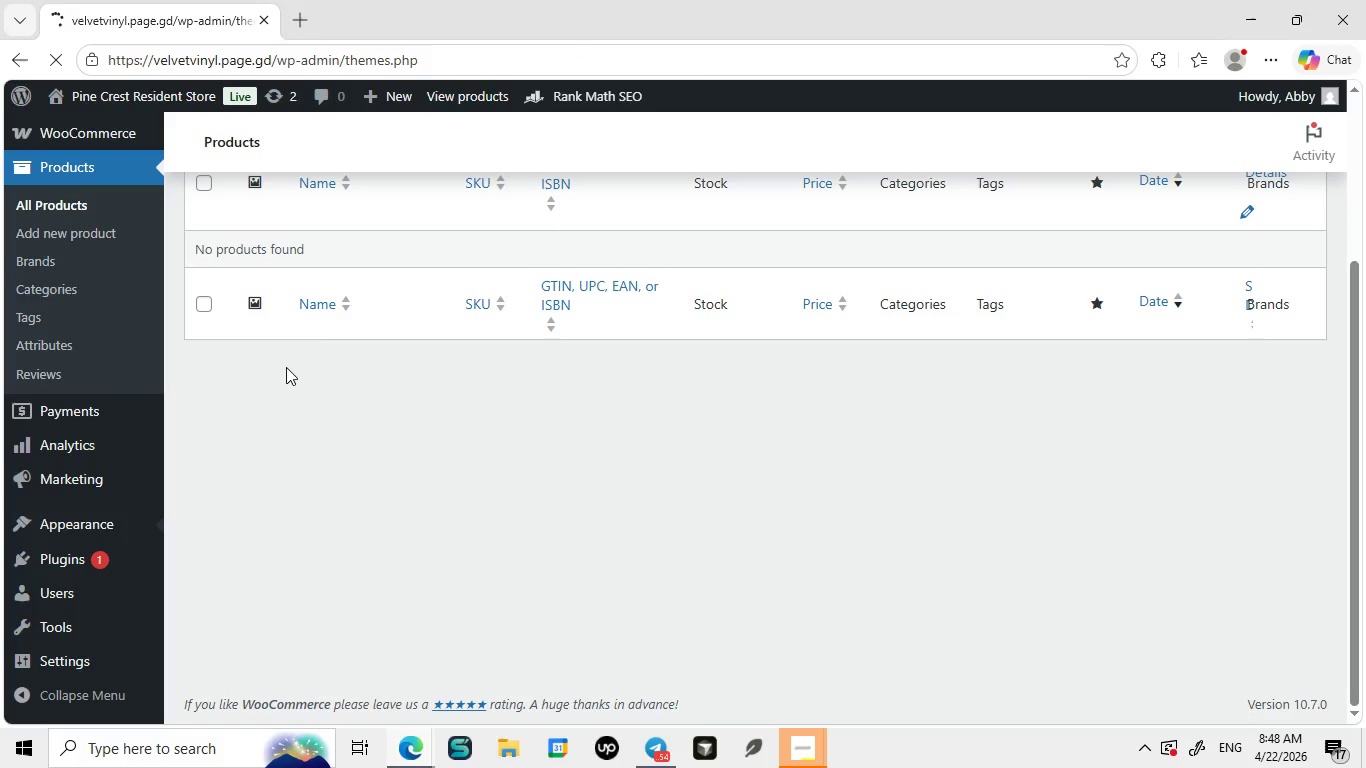 
wait(8.01)
 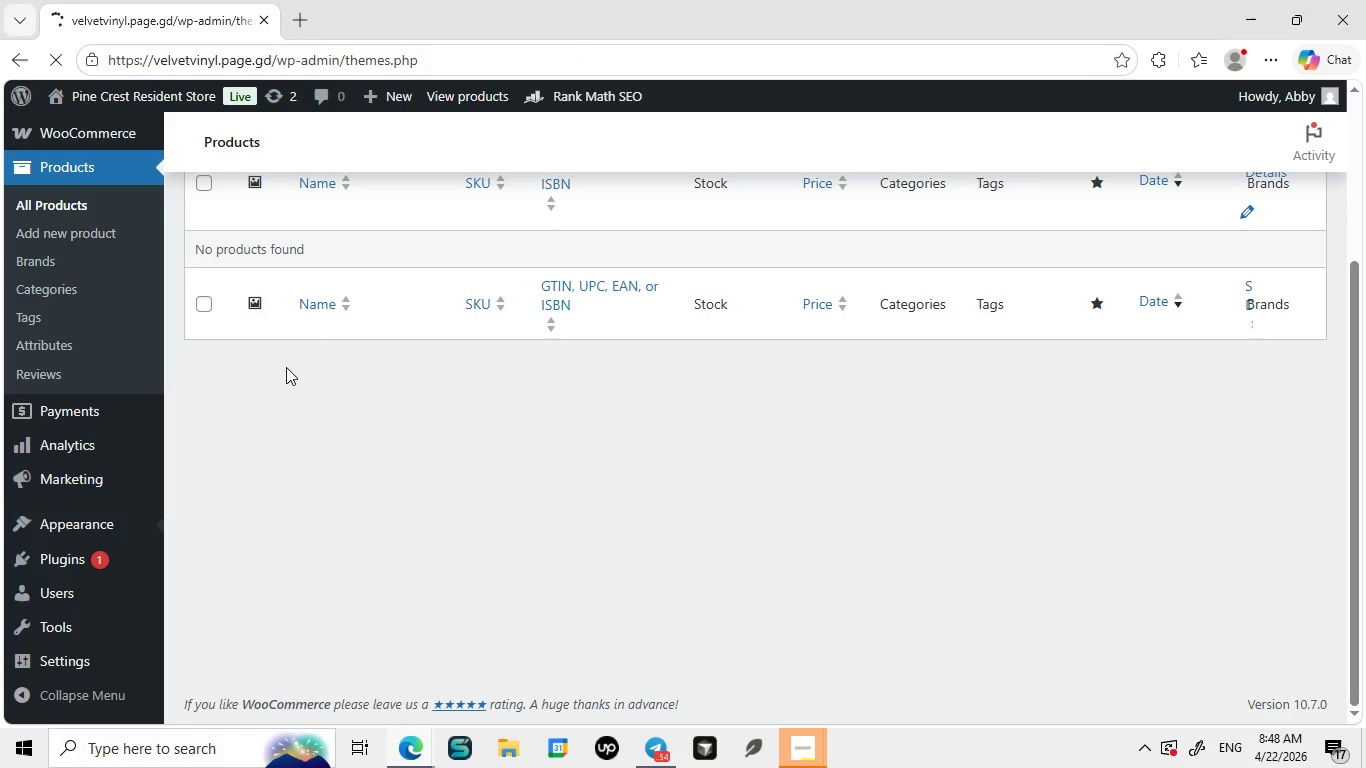 
mouse_move([116, 280])
 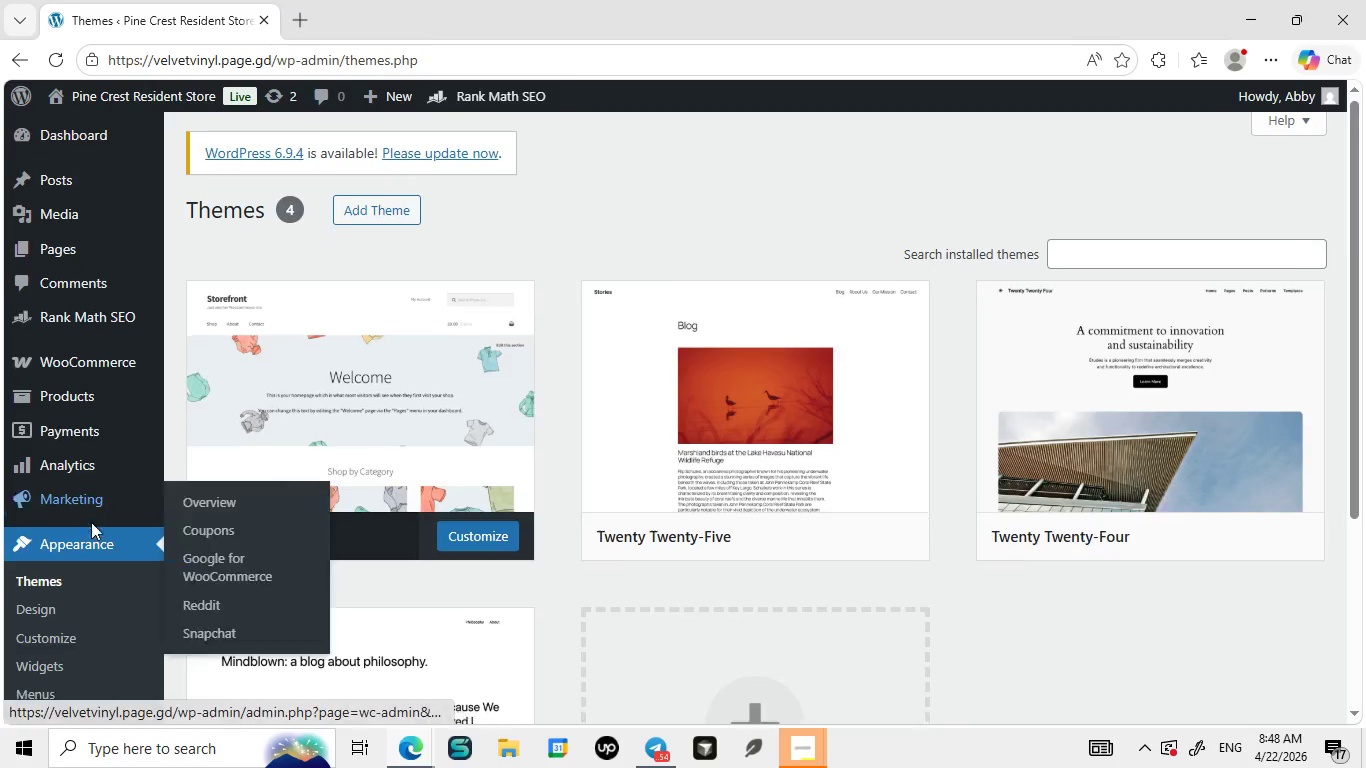 
scroll: coordinate [91, 522], scroll_direction: down, amount: 3.0
 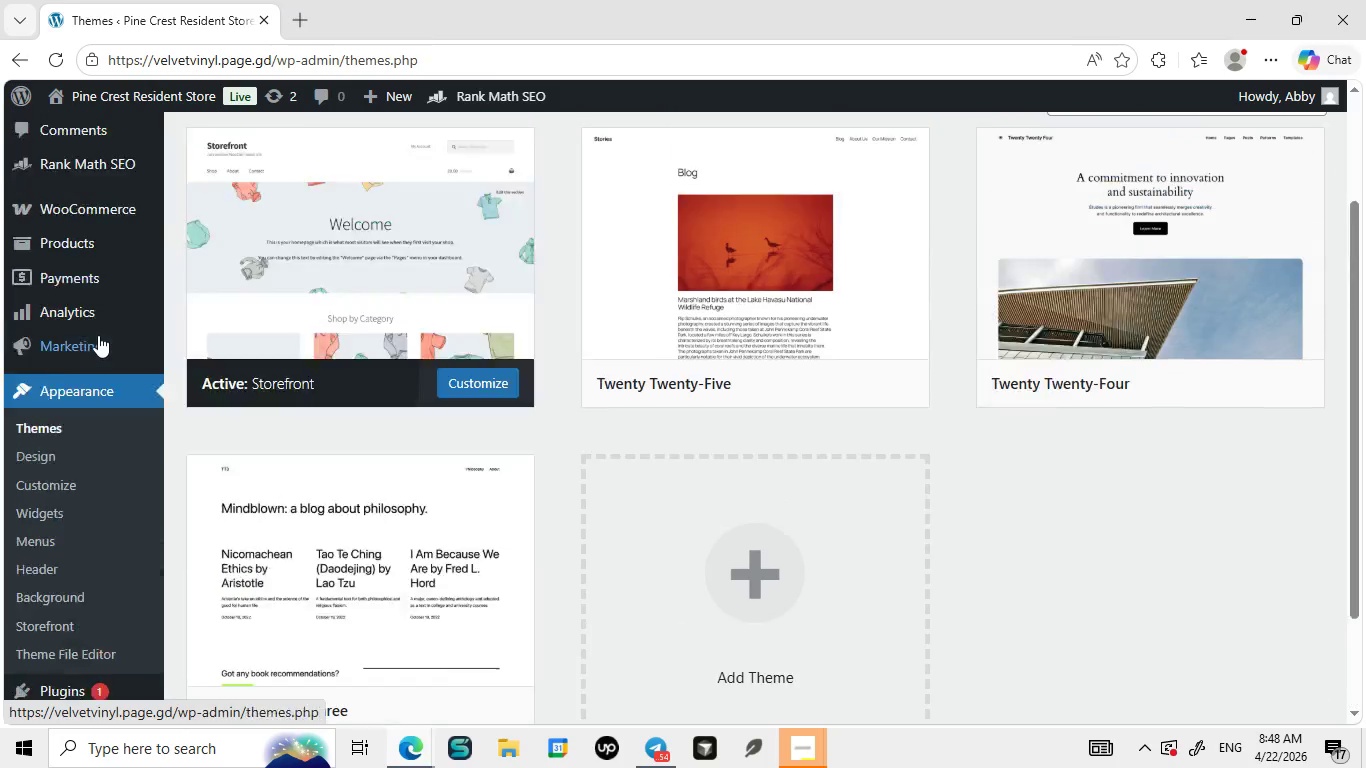 
scroll: coordinate [98, 342], scroll_direction: up, amount: 2.0
 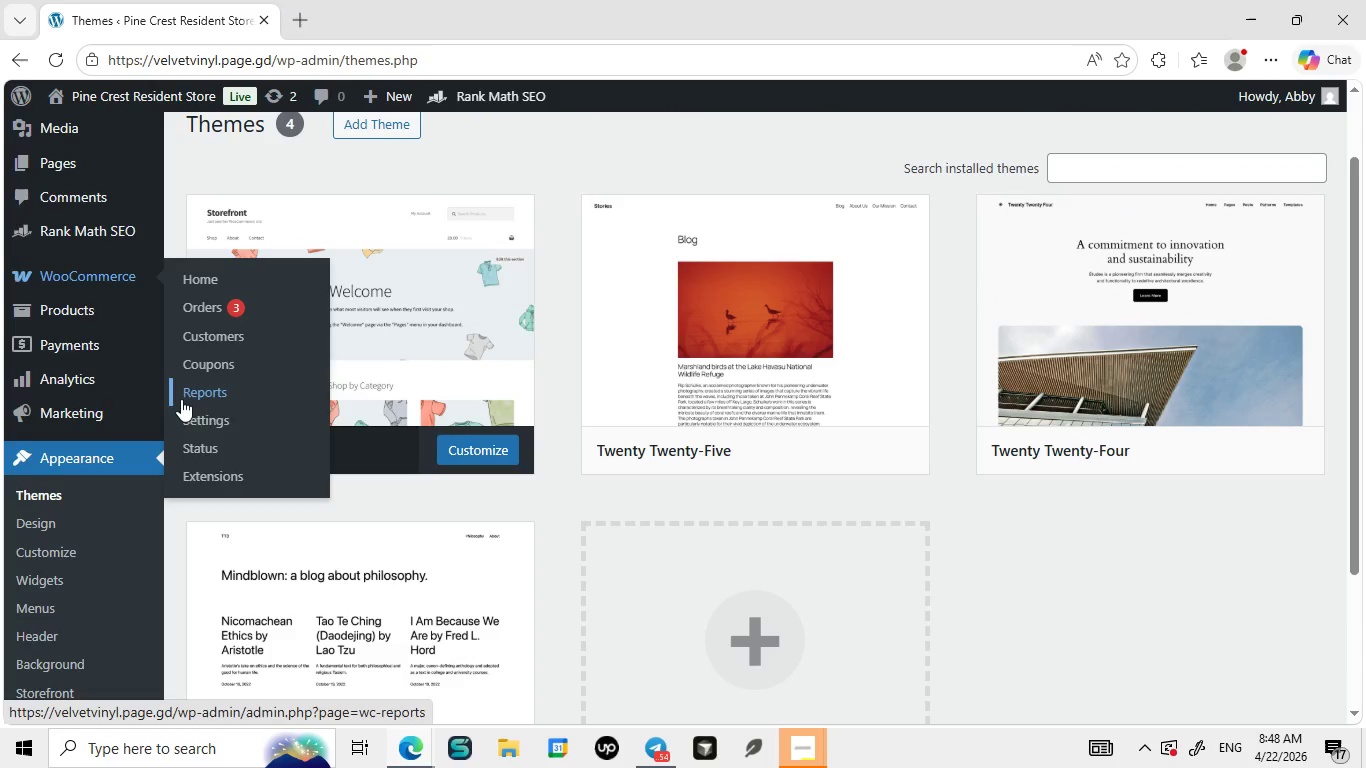 
left_click([190, 416])
 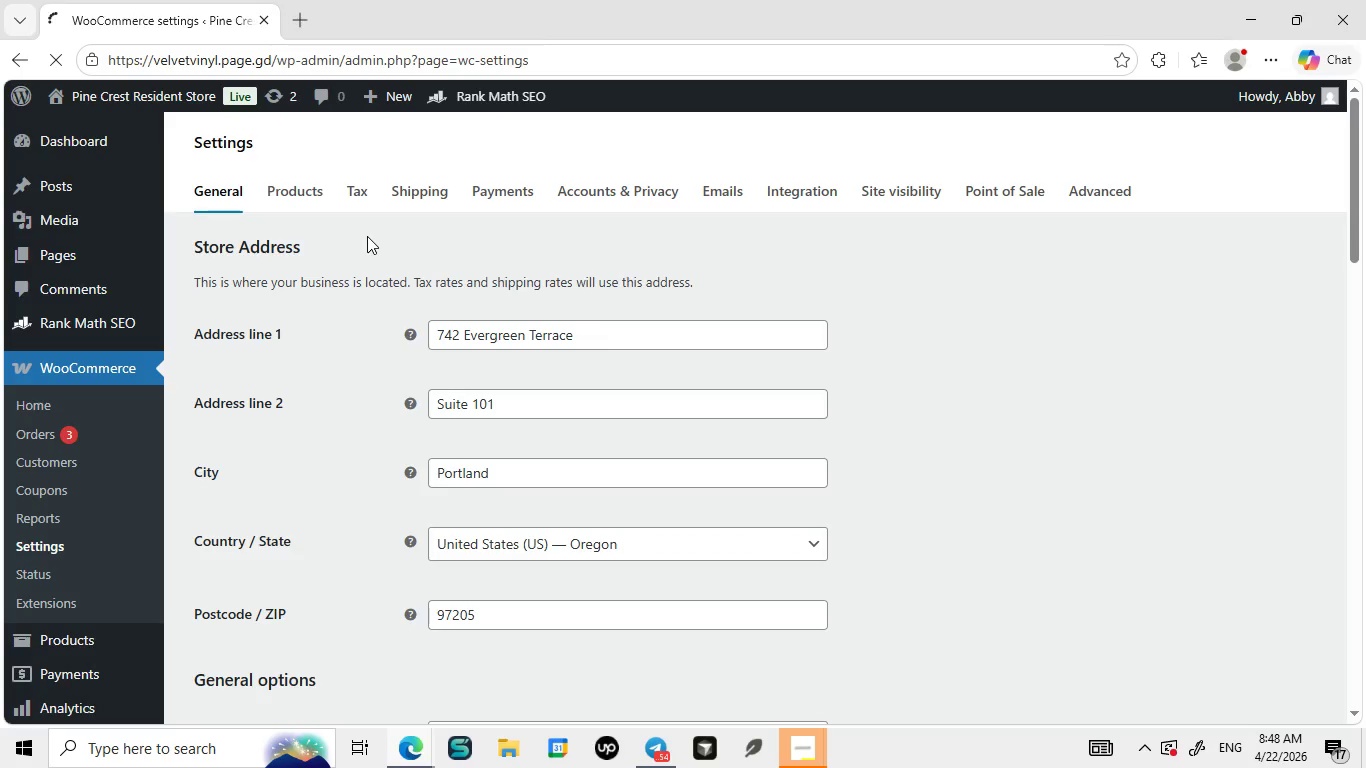 
wait(6.56)
 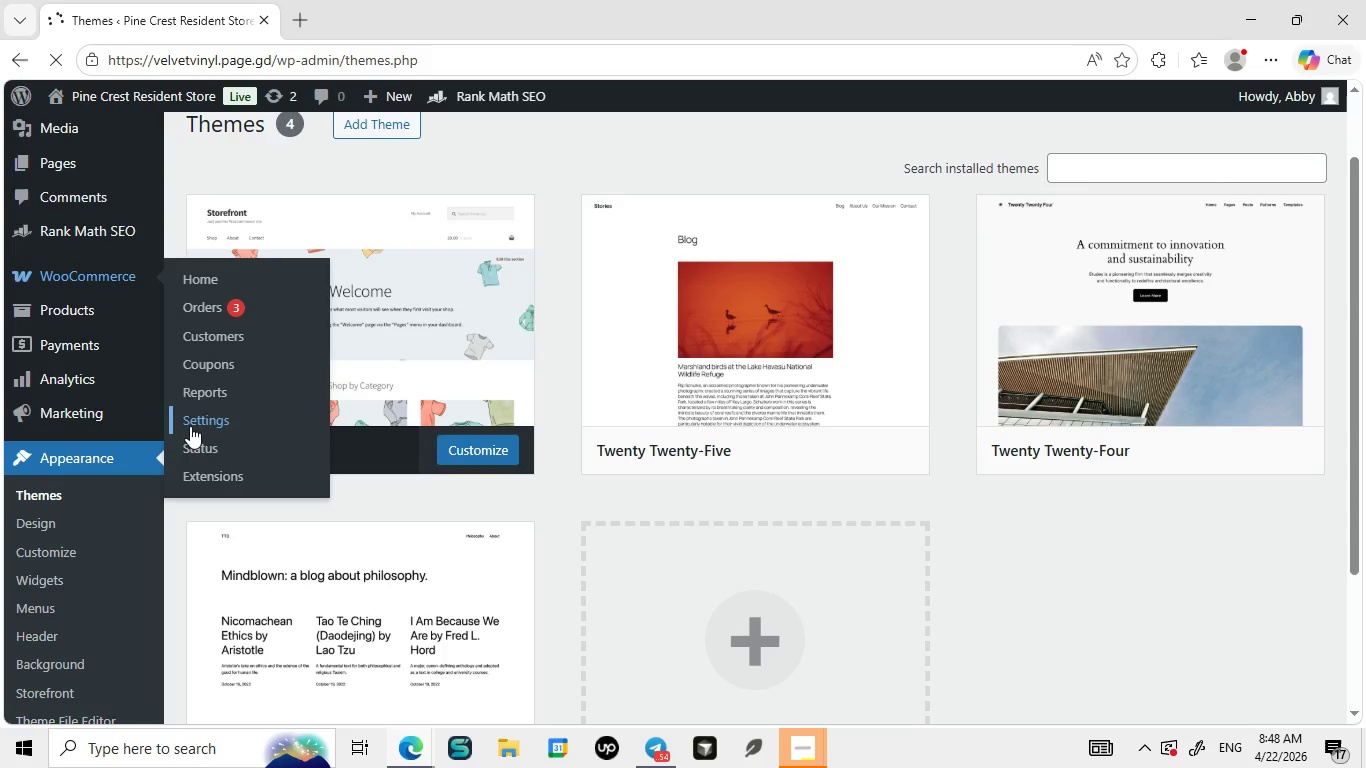 
scroll: coordinate [98, 498], scroll_direction: down, amount: 8.0
 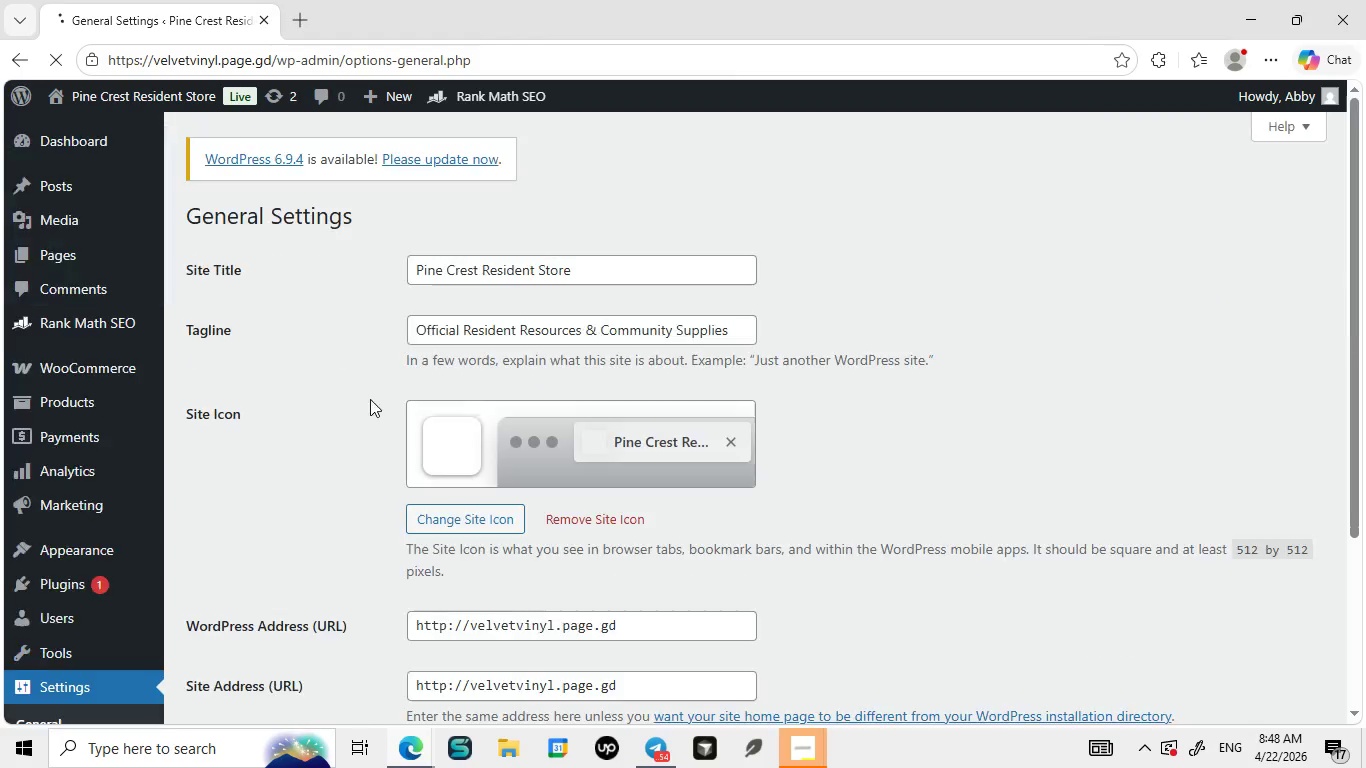 
wait(7.15)
 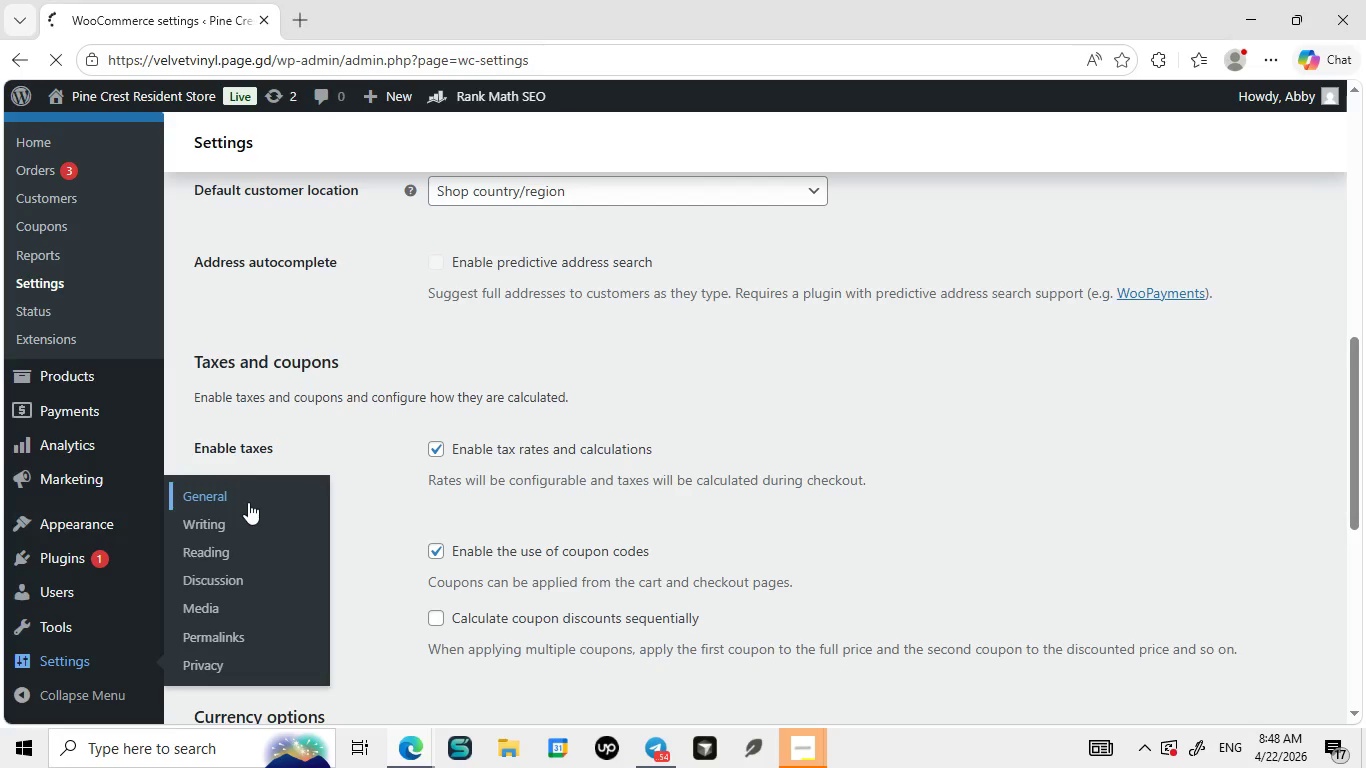 
left_click([511, 261])
 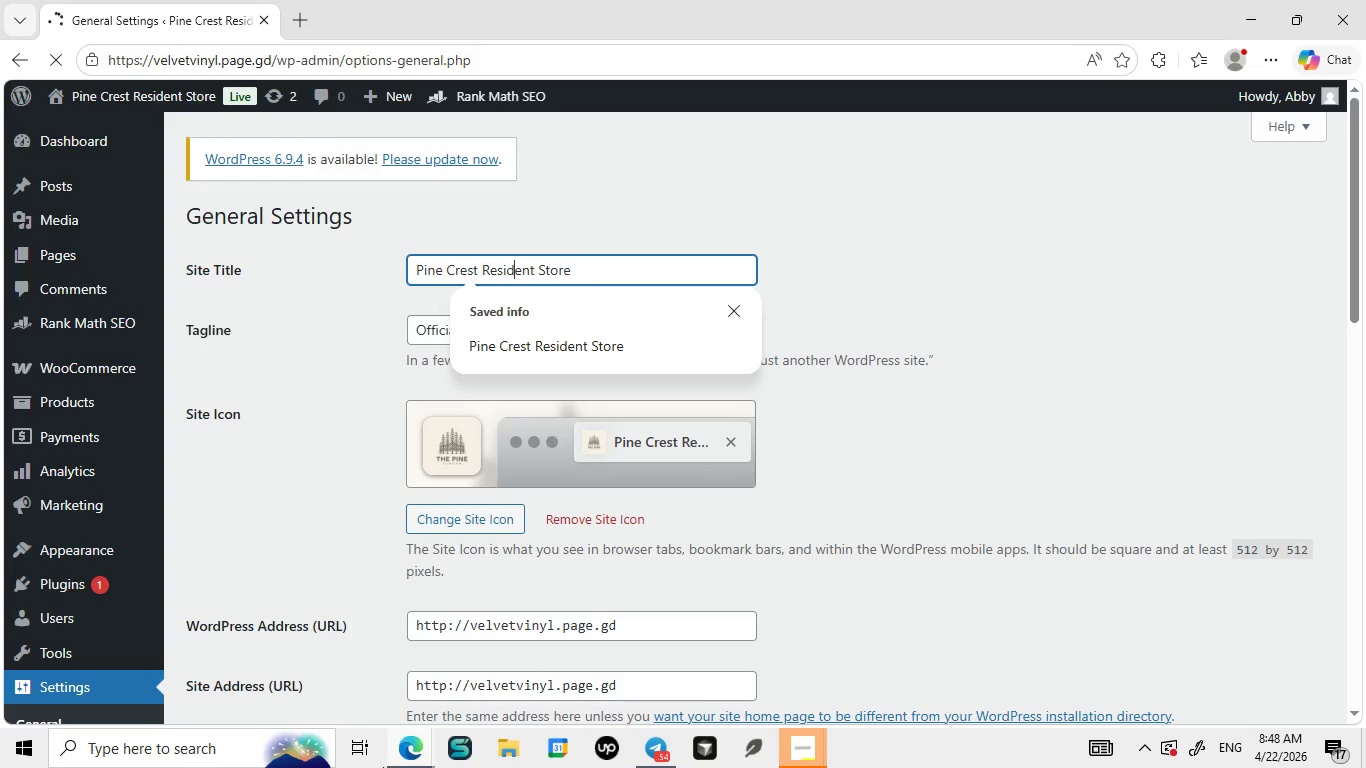 
key(Control+ControlLeft)
 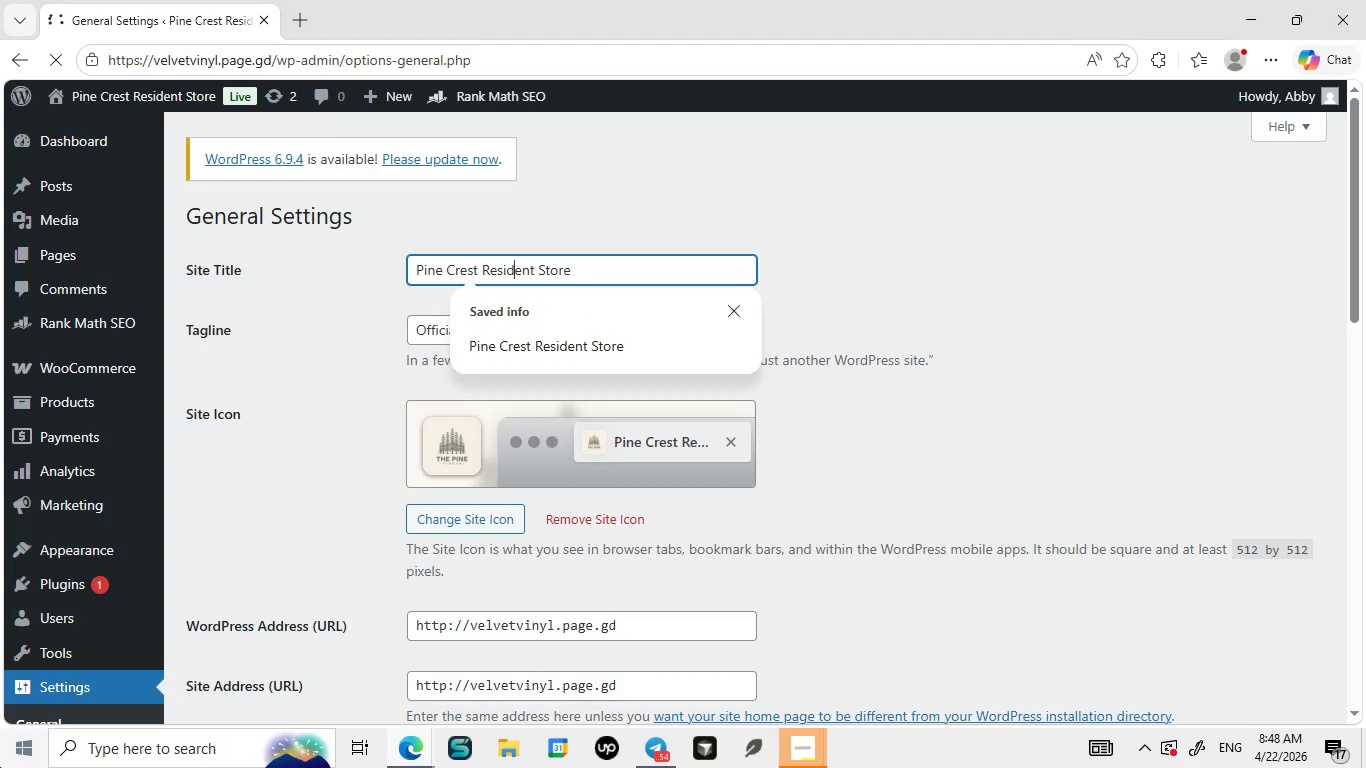 
key(Control+A)
 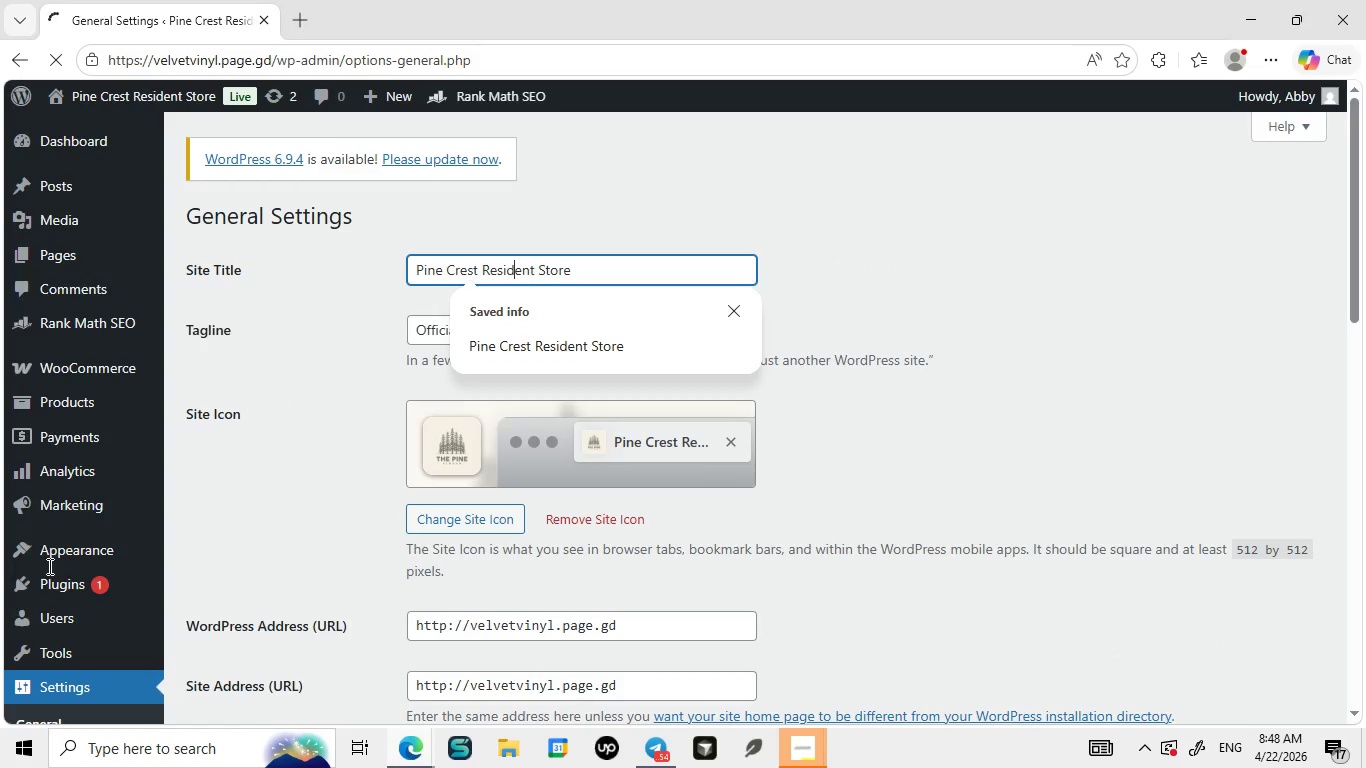 
key(Backspace)
type(Smile Recovery Co)
 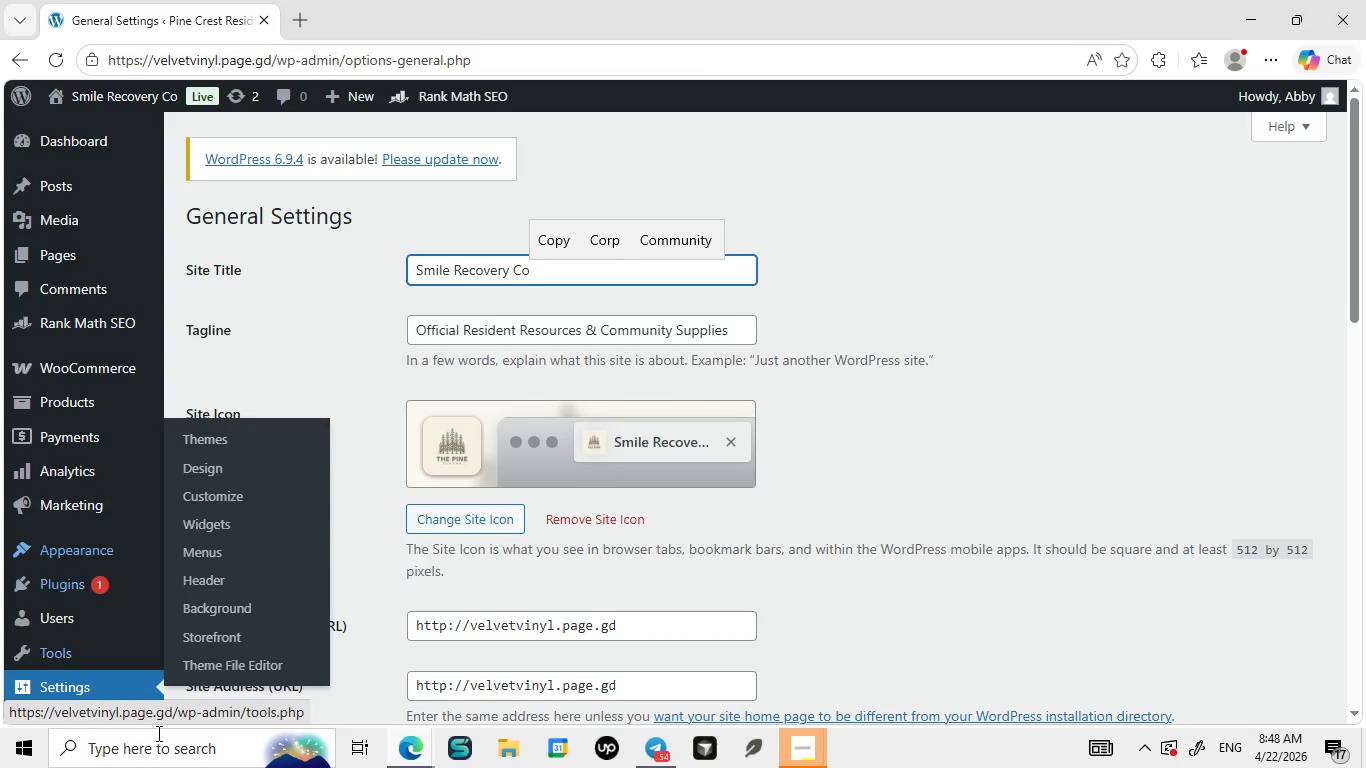 
hold_key(key=ControlLeft, duration=0.5)
 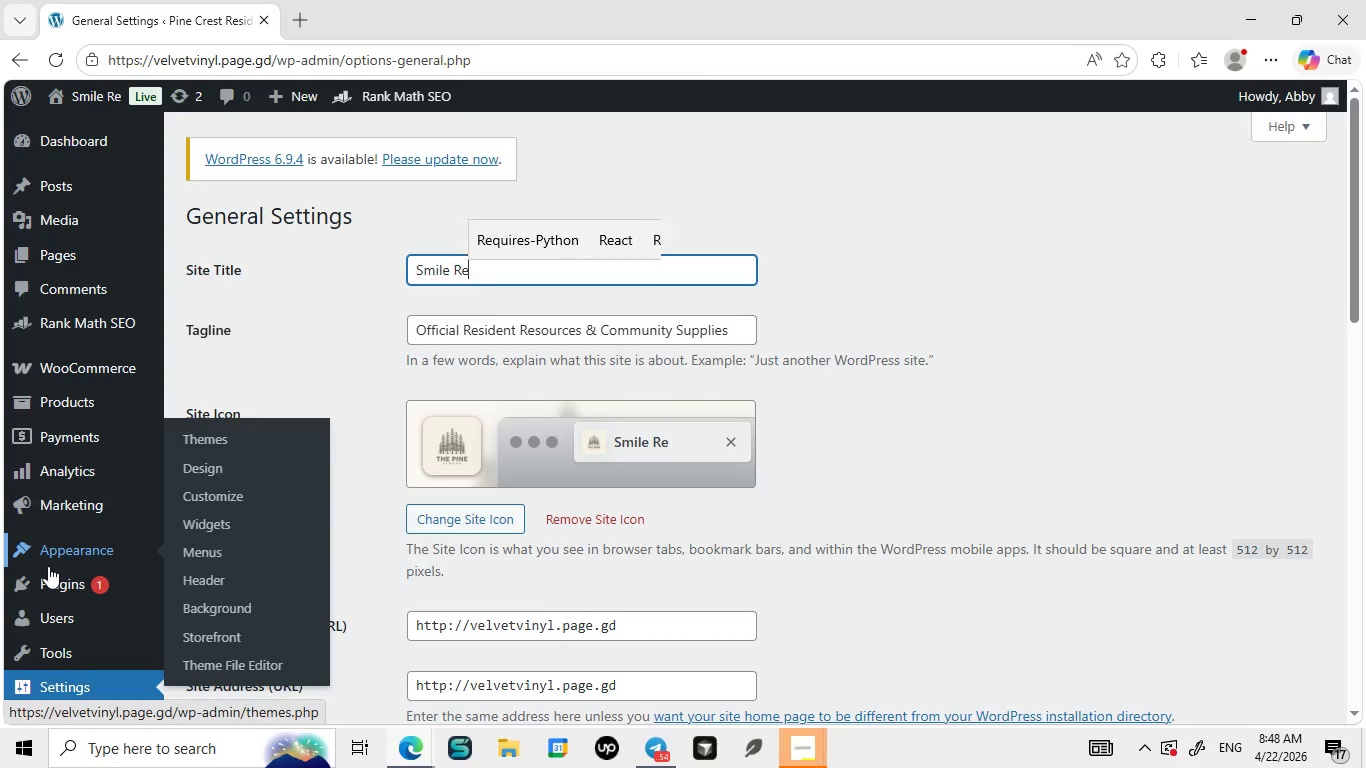 
key(Control+A)
 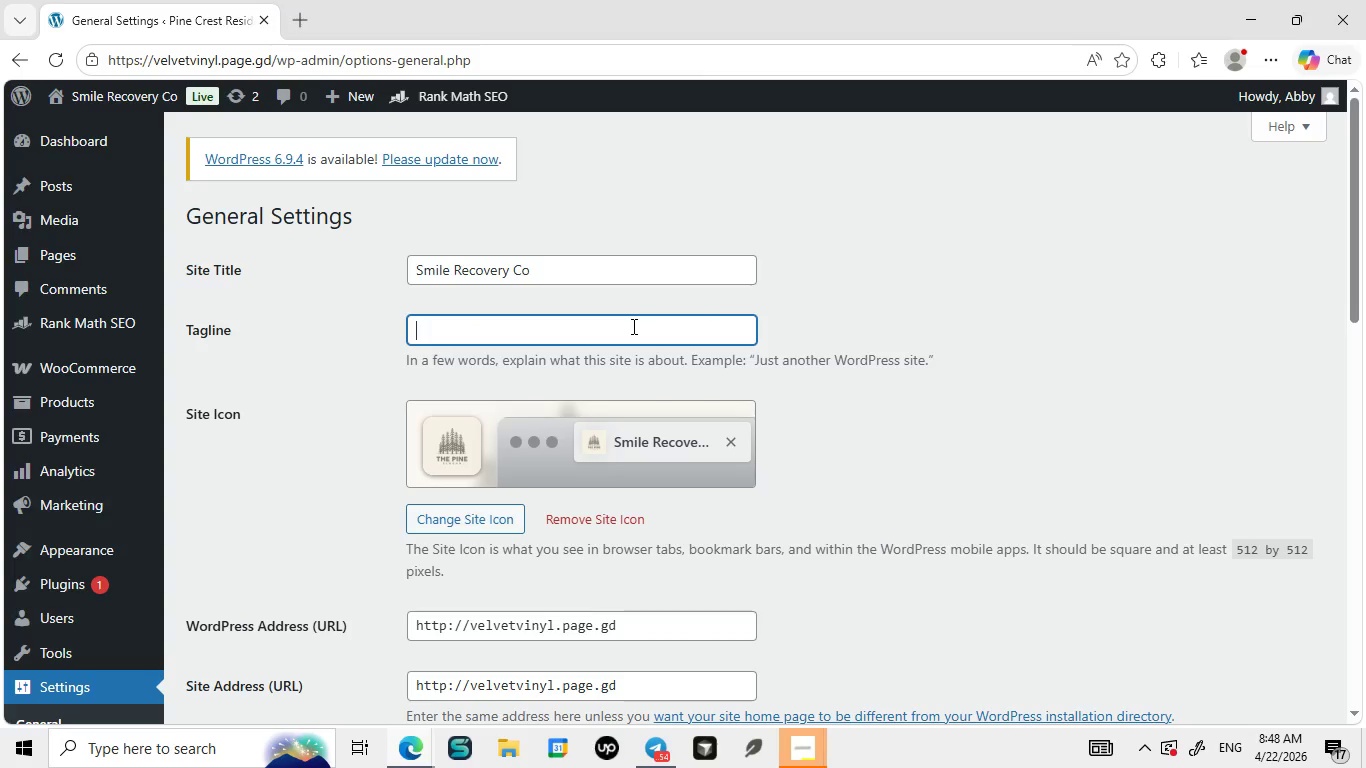 
key(Backspace)
type(Restore Cofort)
key(Backspace)
key(Backspace)
key(Backspace)
type(mfort)
key(Backspace)
key(Backspace)
key(Backspace)
key(Backspace)
key(Backspace)
key(Backspace)
type(mfort. Reclaim your)
key(Backspace)
key(Backspace)
key(Backspace)
key(Backspace)
type(Your Smile)
 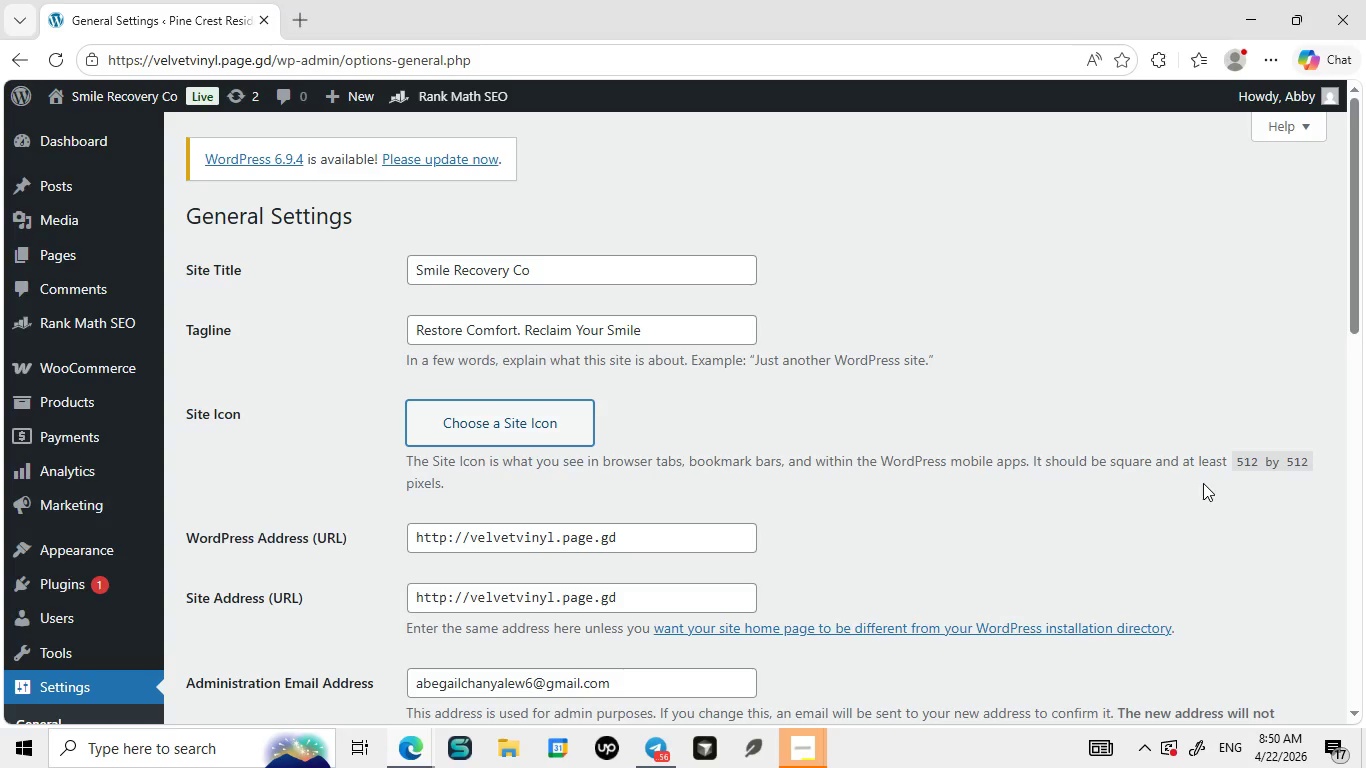 
wait(84.03)
 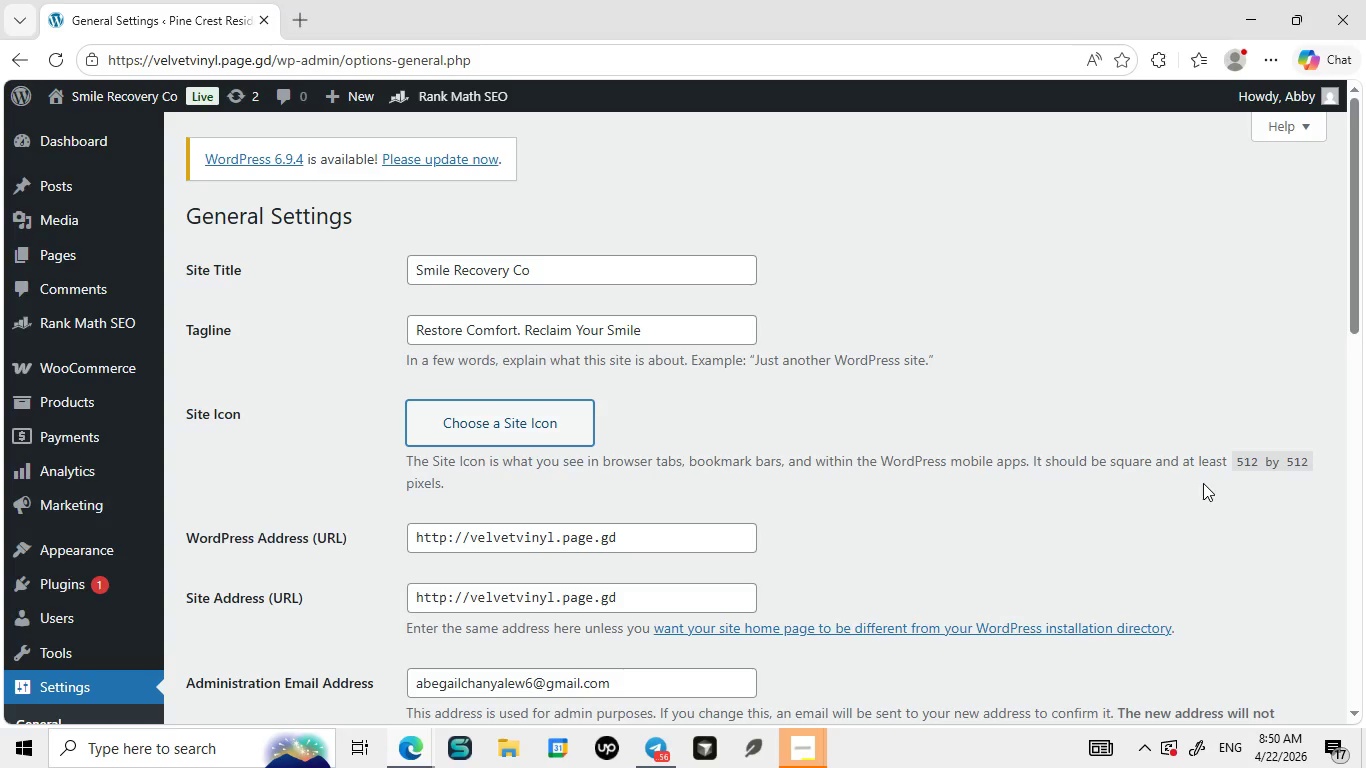 
left_click([581, 261])
 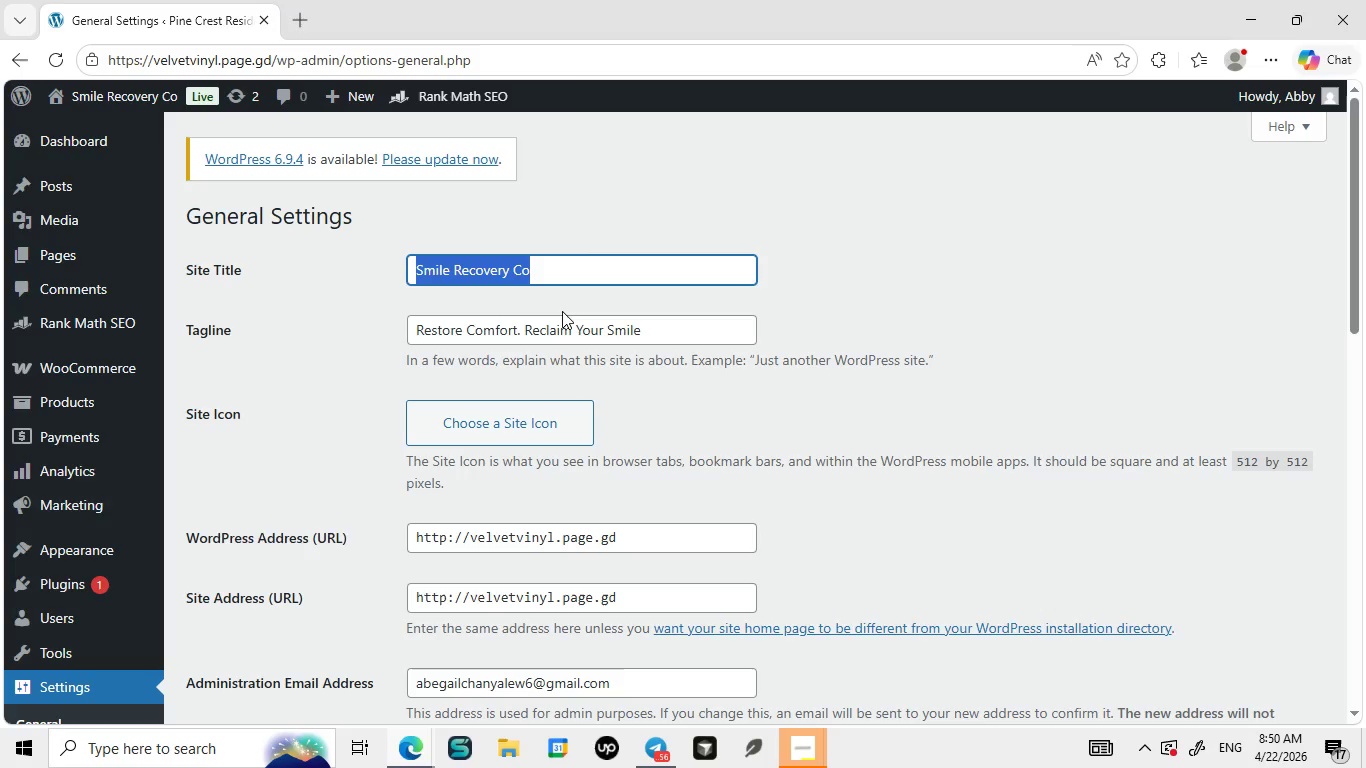 
key(Control+A)
 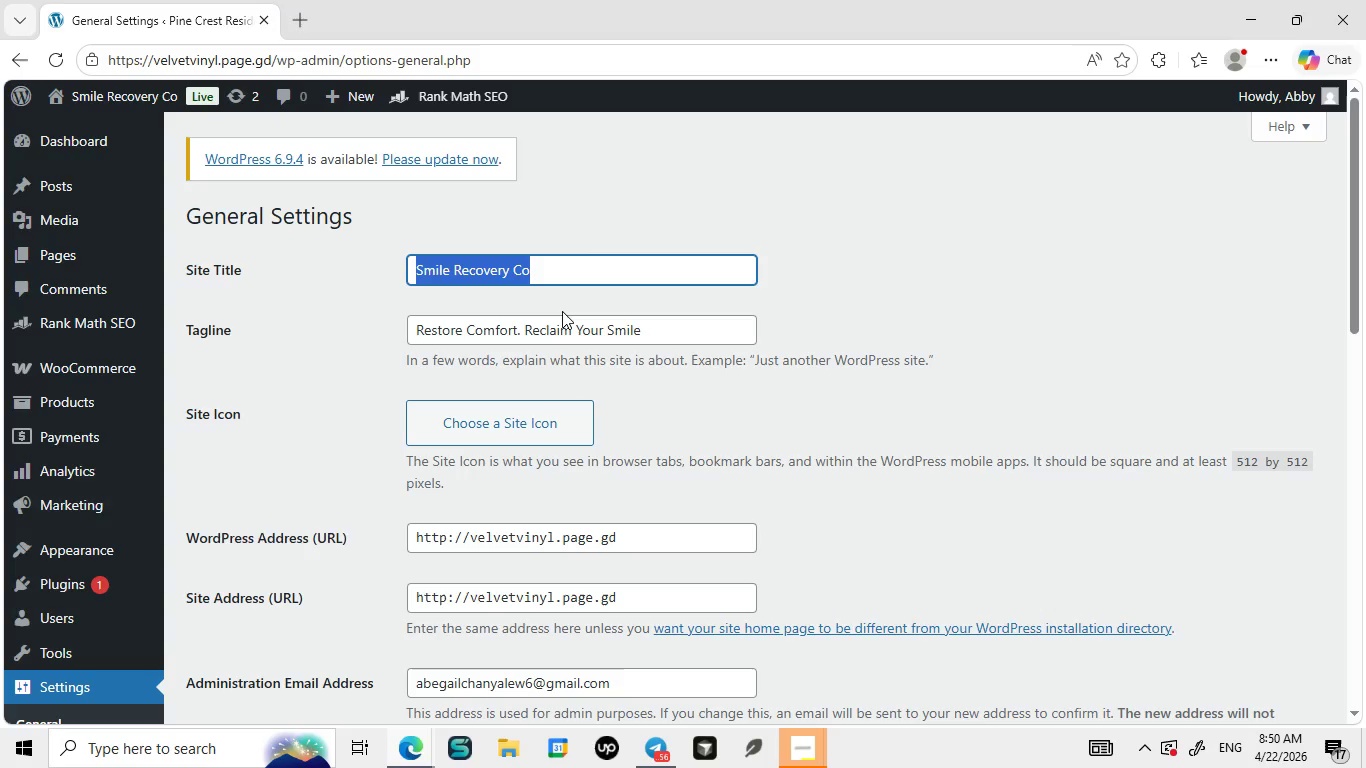 
key(Control+ControlLeft)
 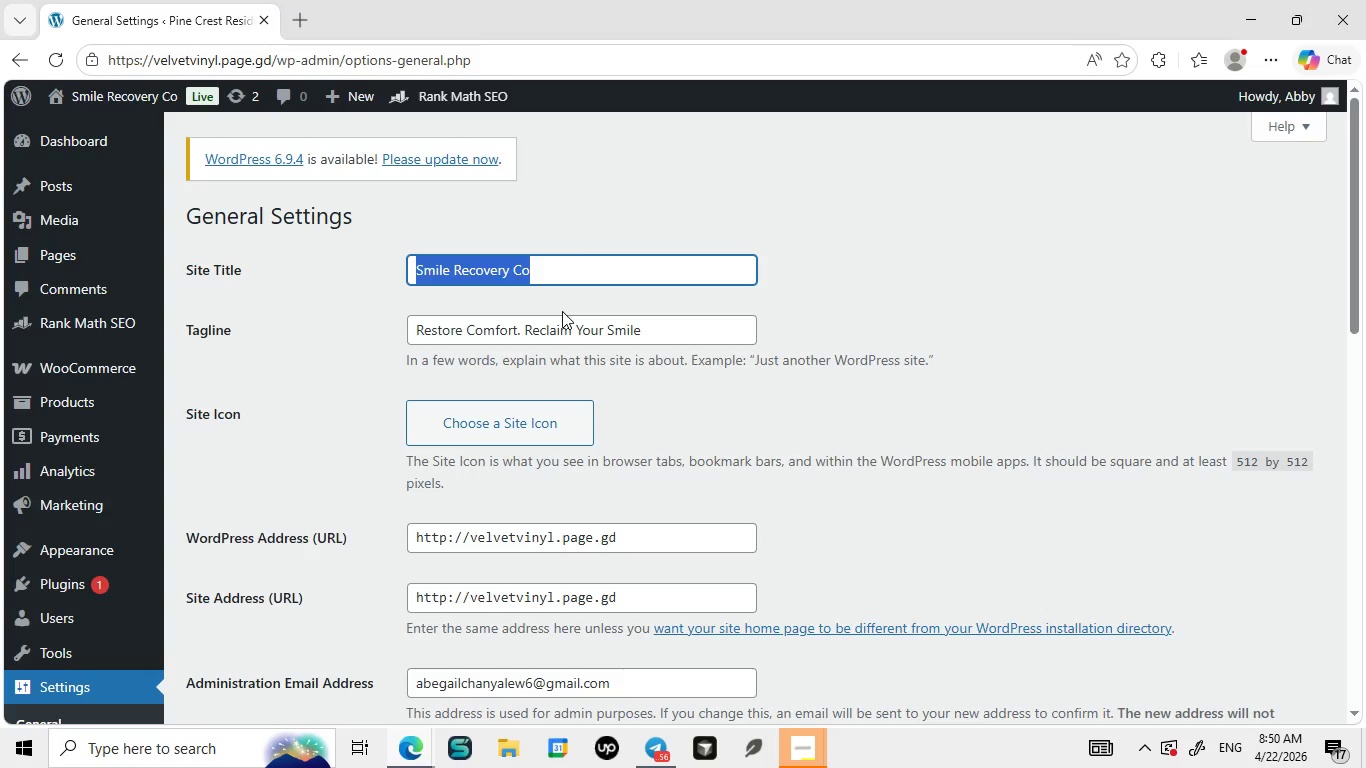 
key(Control+C)
 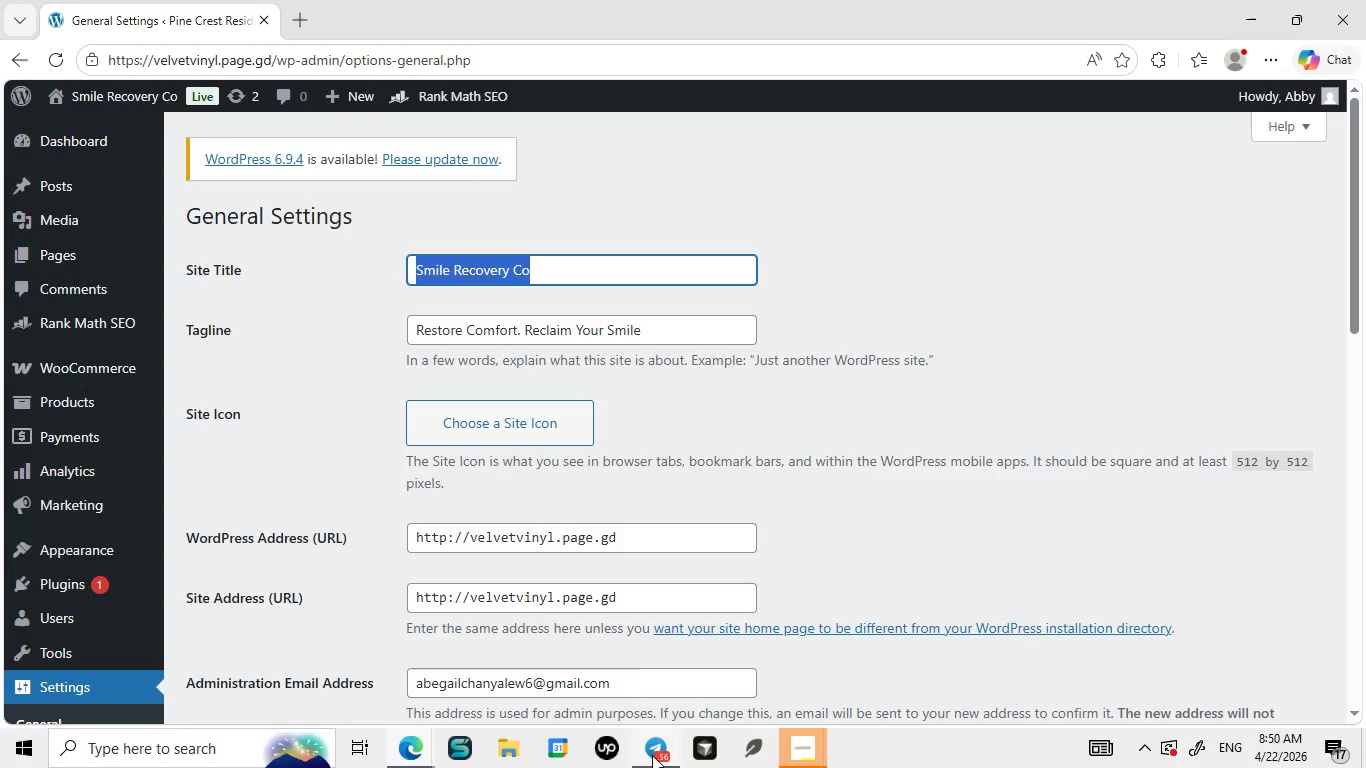 
left_click([652, 755])
 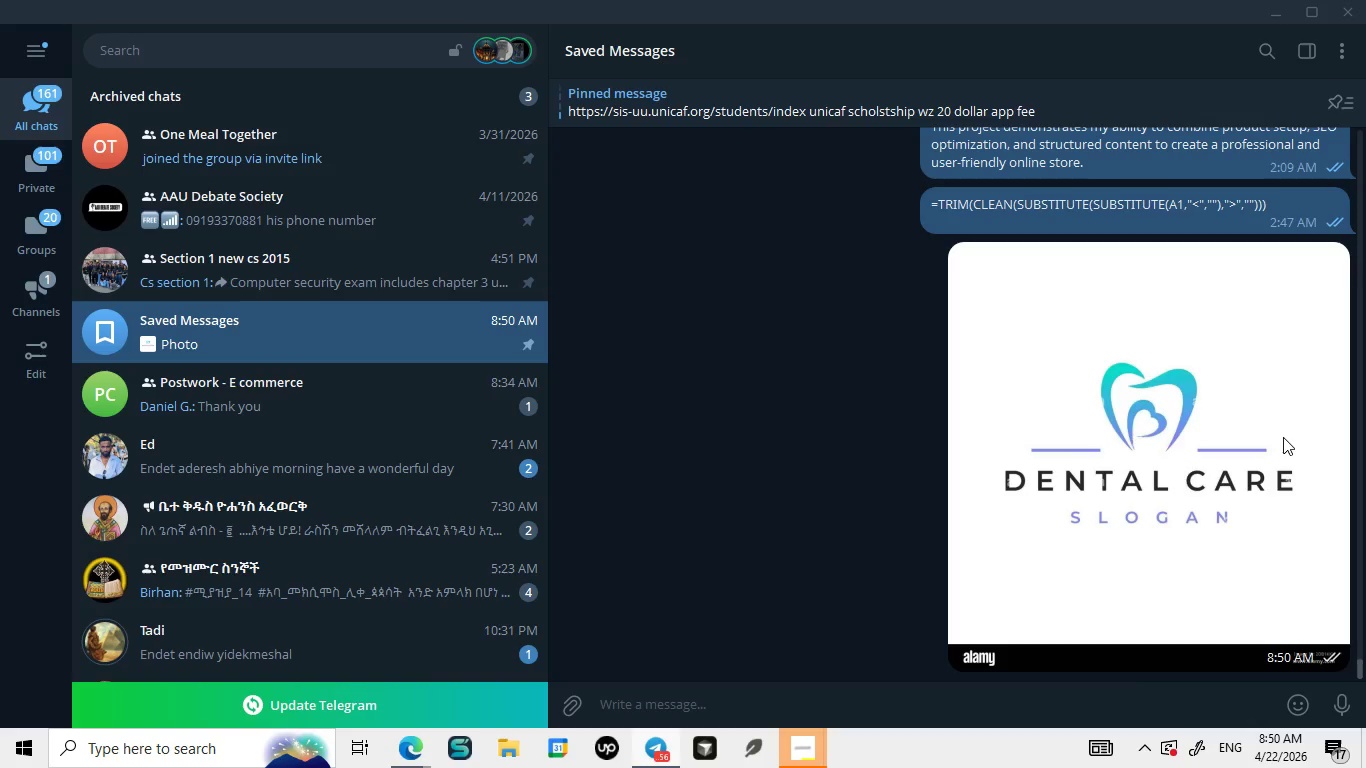 
right_click([1283, 437])
 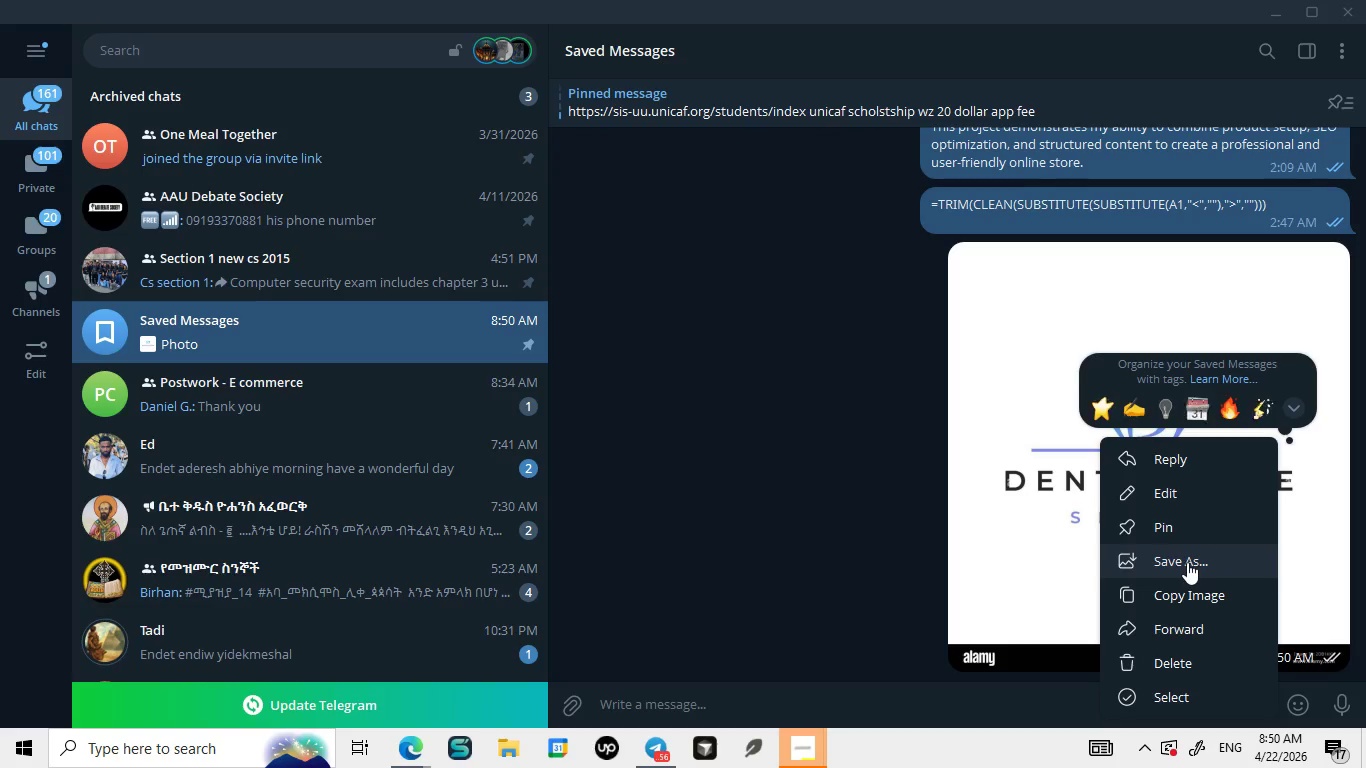 
left_click([1187, 562])
 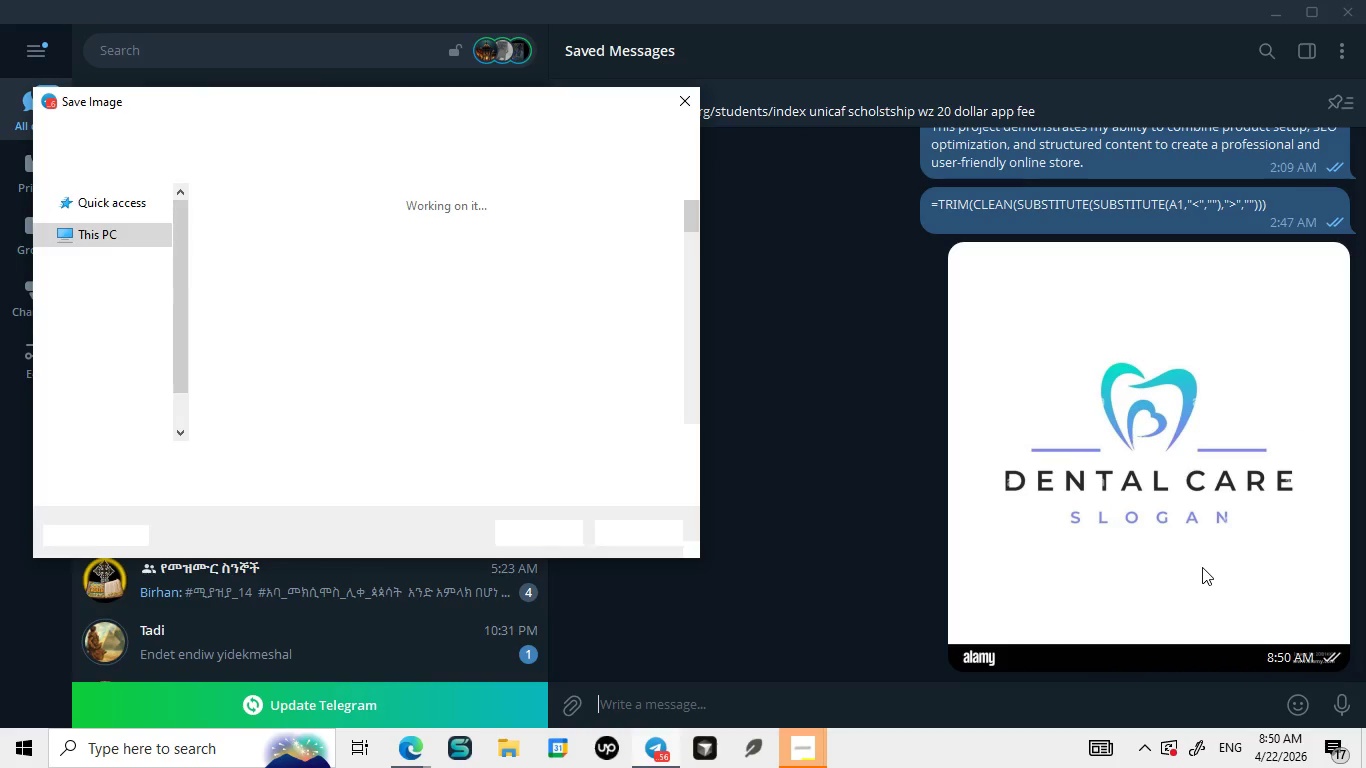 
key(Control+ControlLeft)
 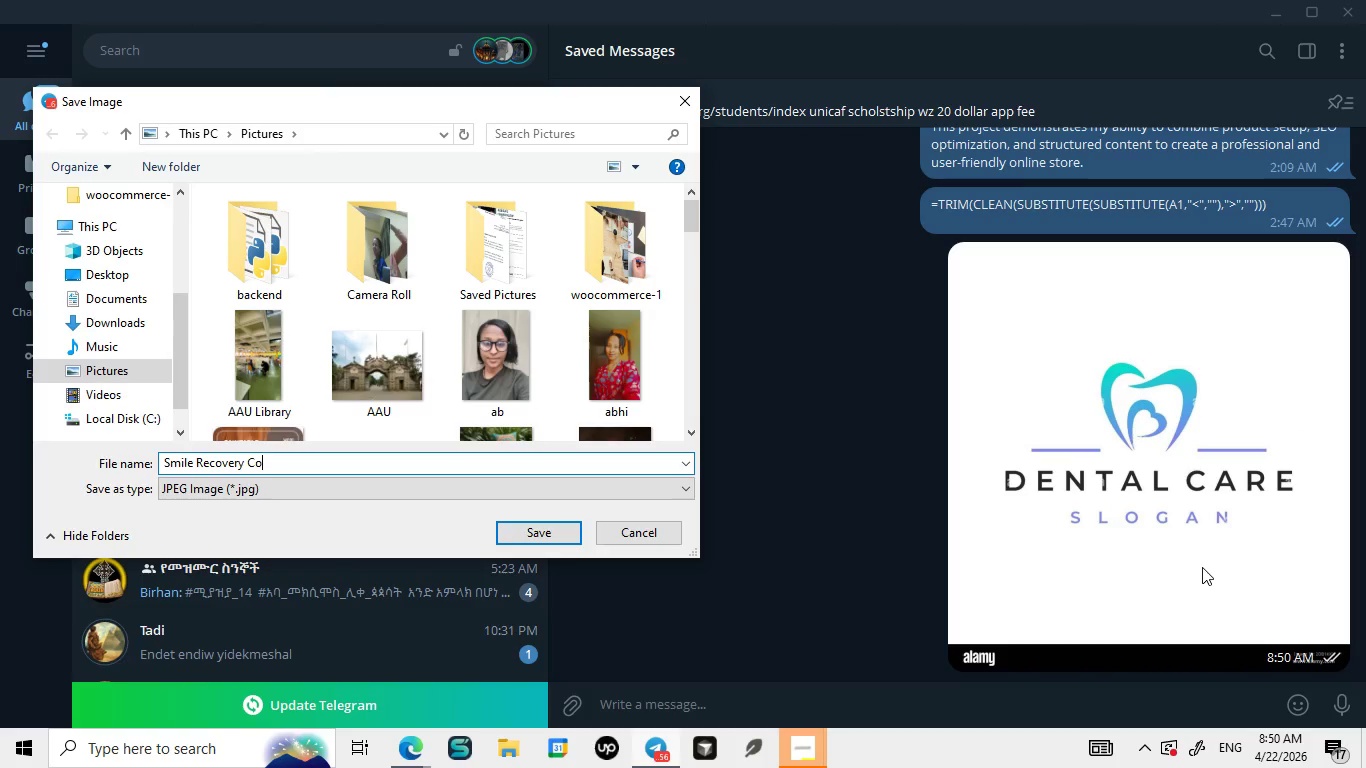 
key(Control+V)
 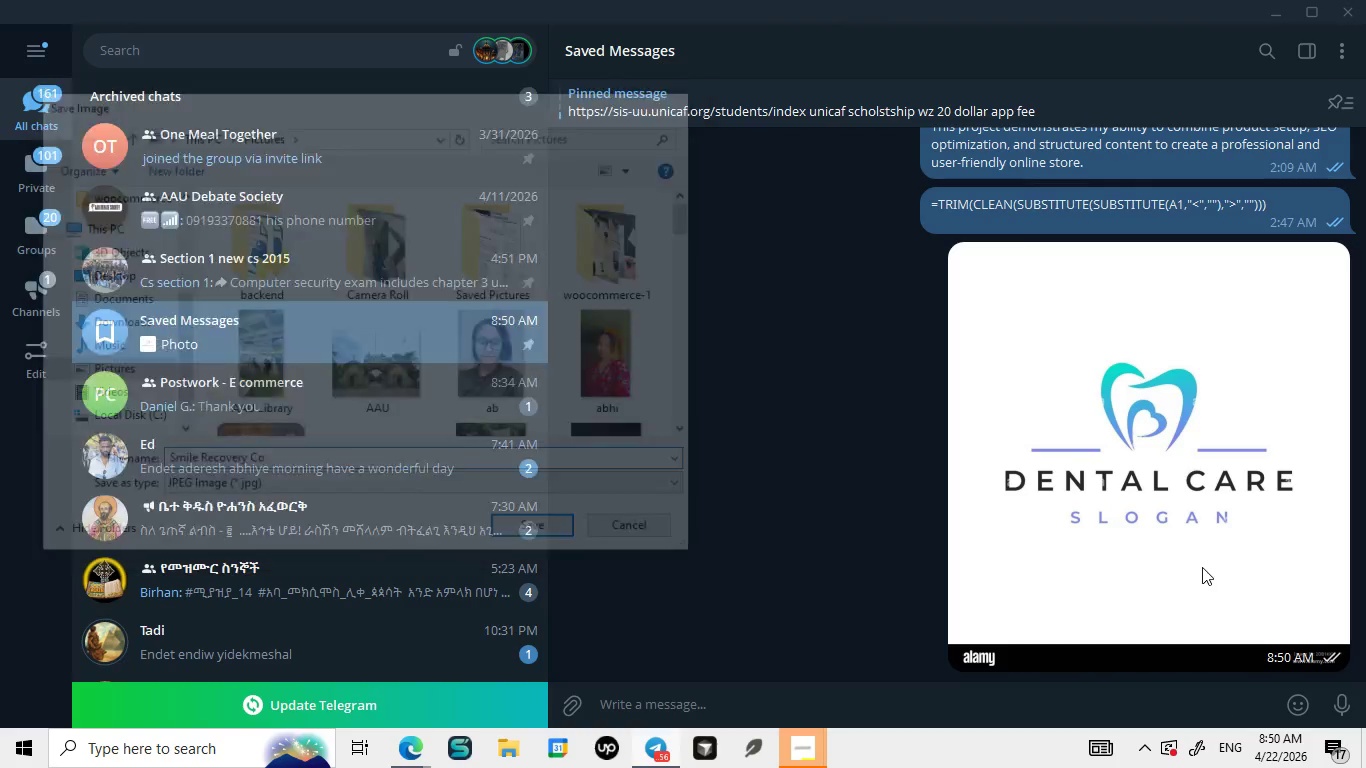 
key(Enter)
 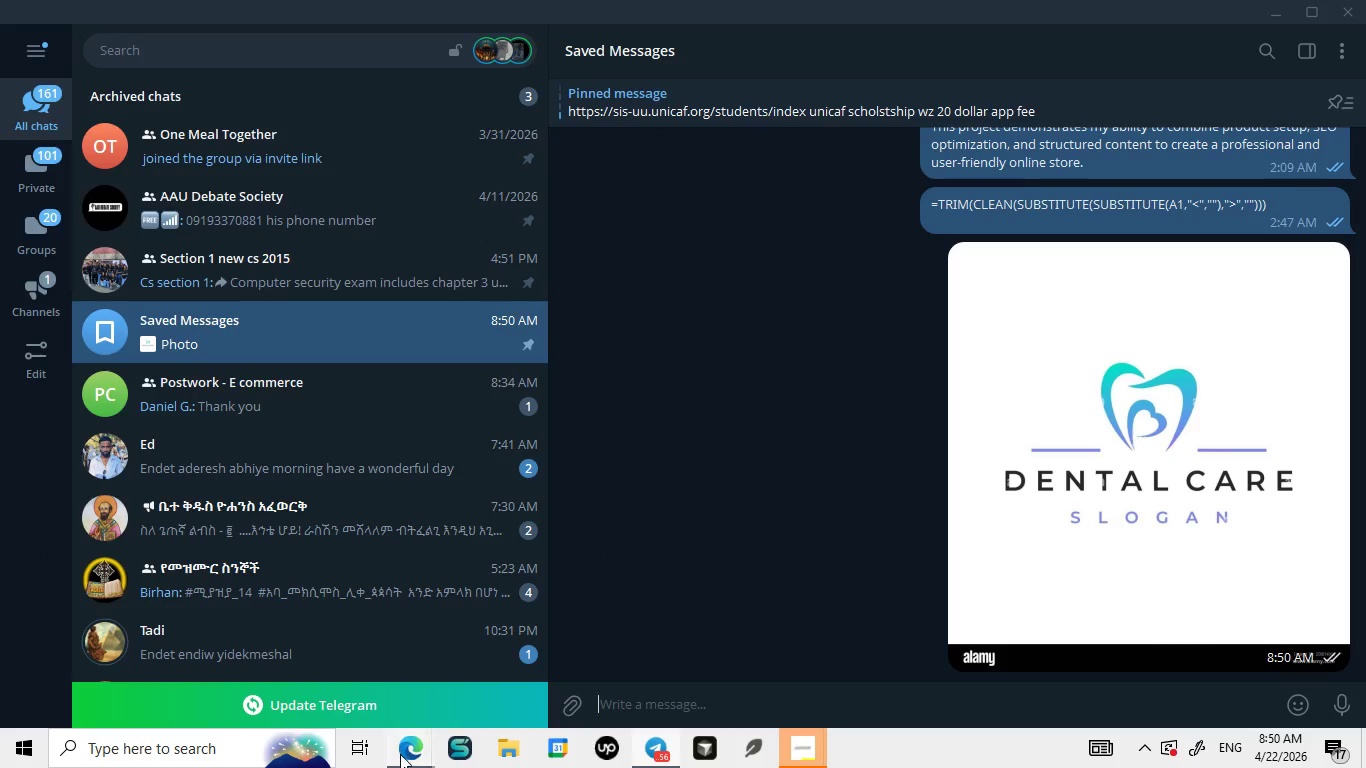 
left_click([400, 754])
 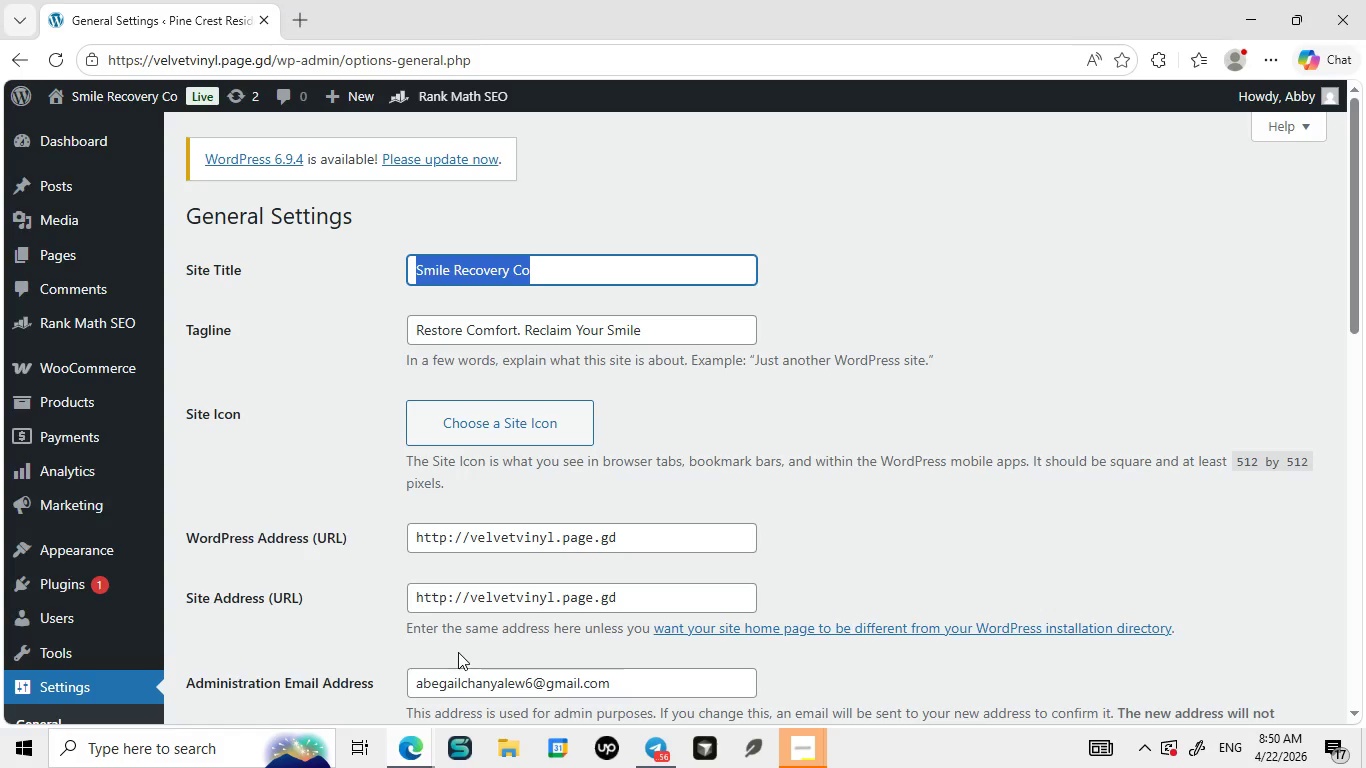 
left_click([456, 652])
 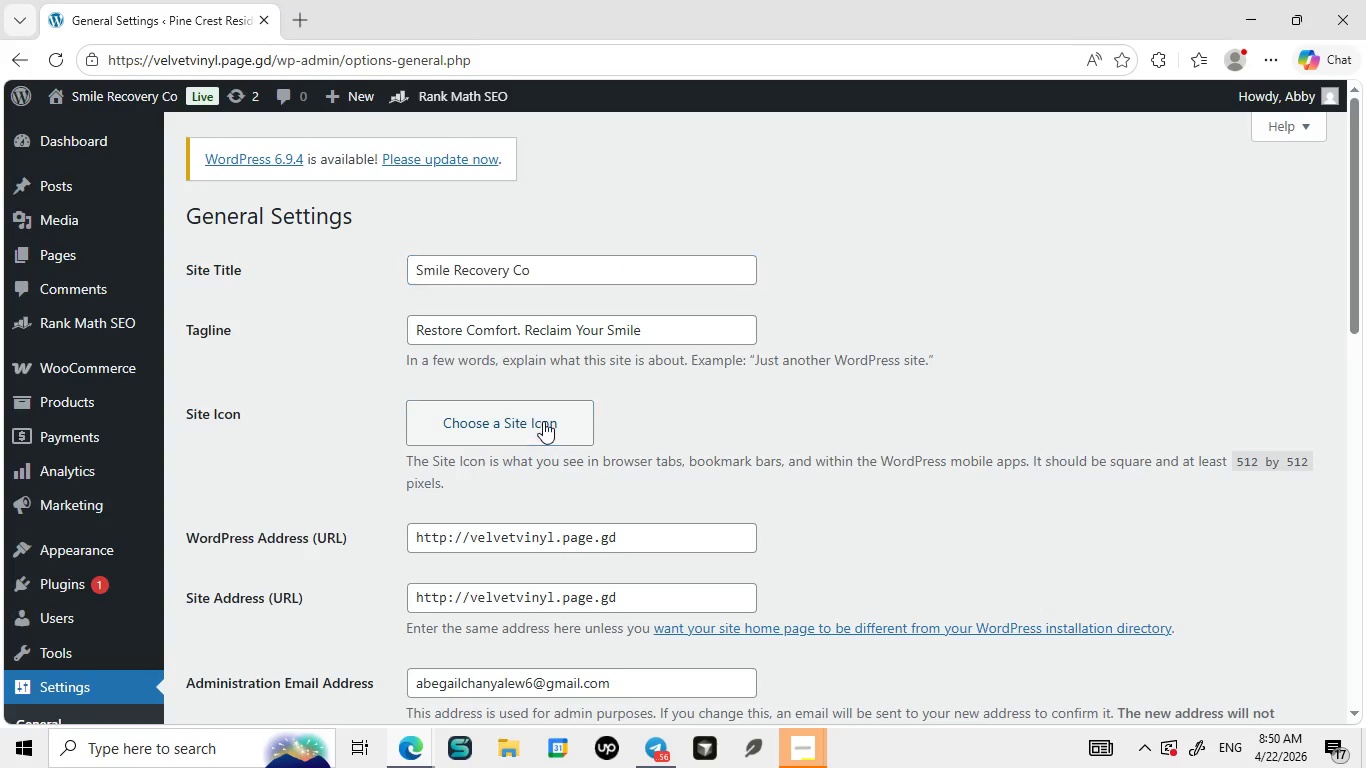 
left_click([543, 421])
 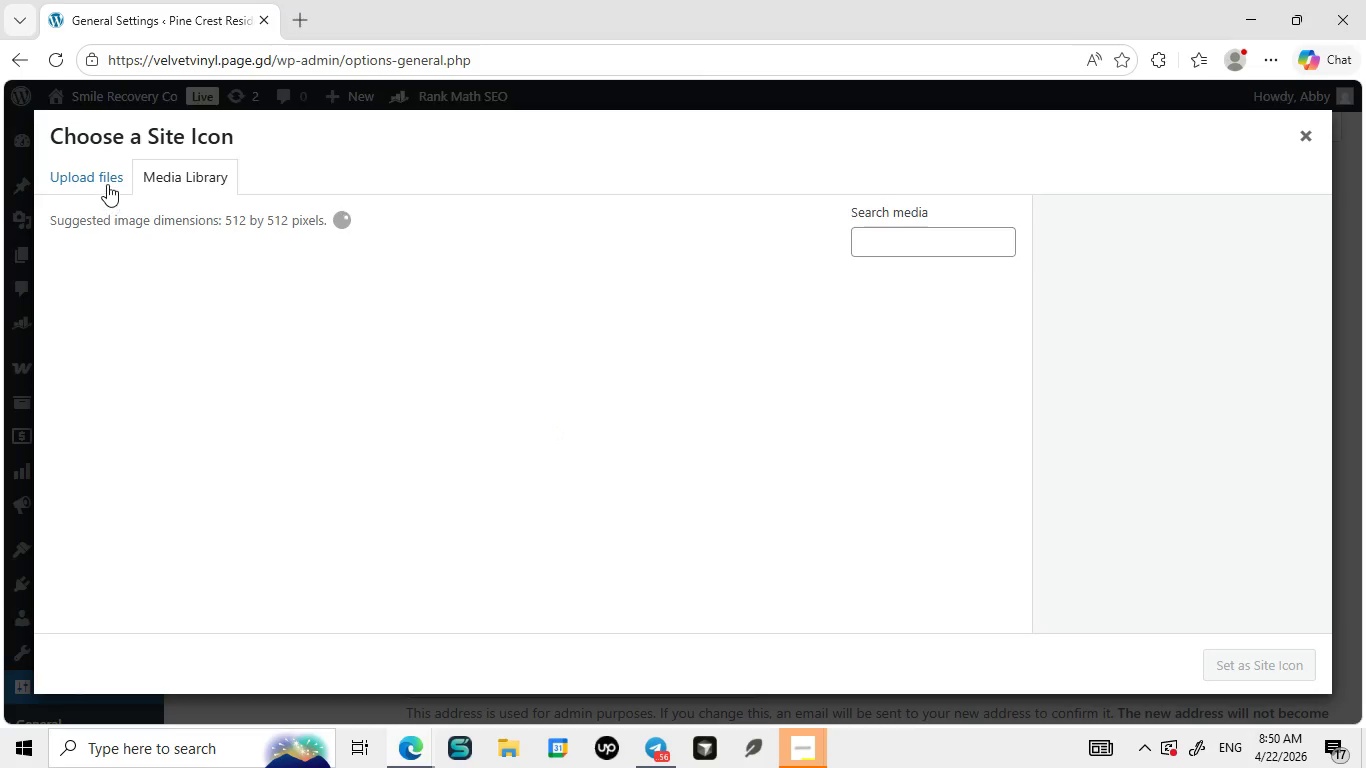 
left_click([107, 184])
 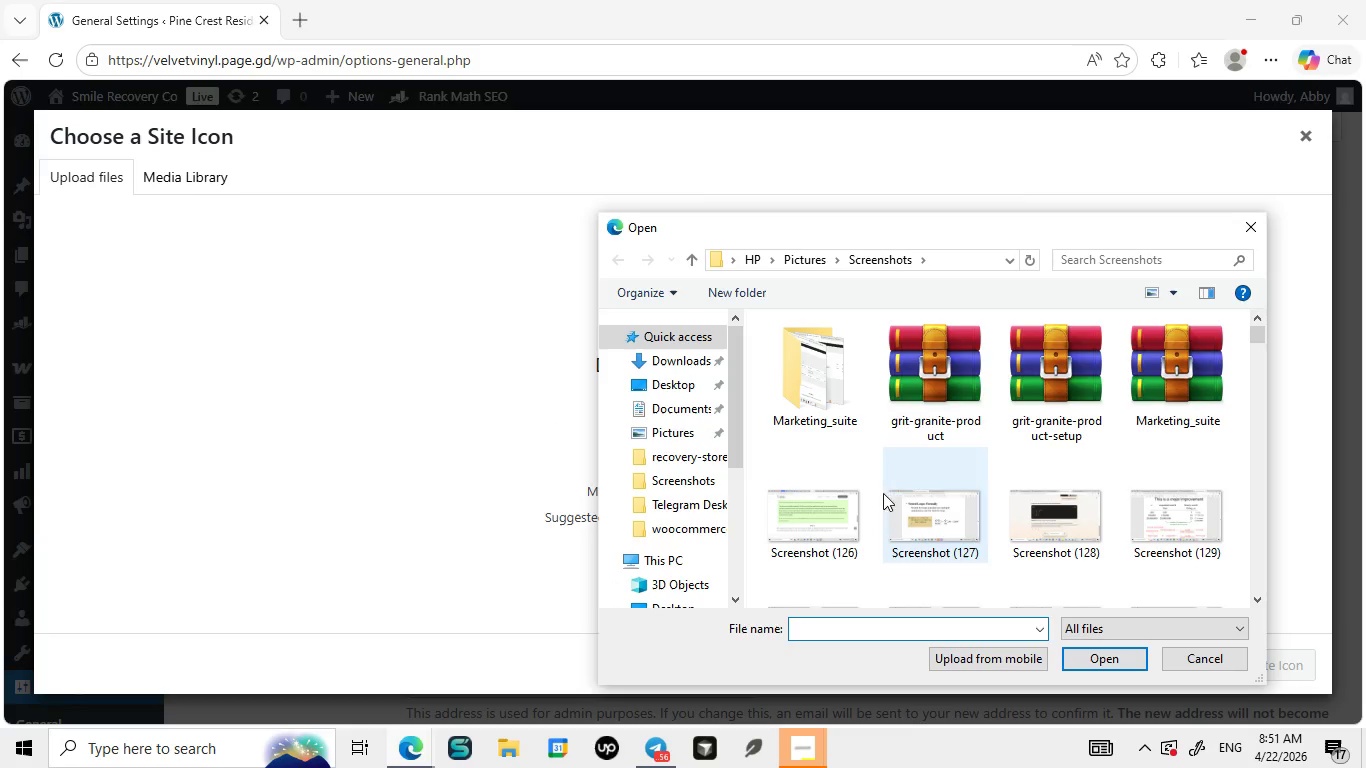 
wait(5.58)
 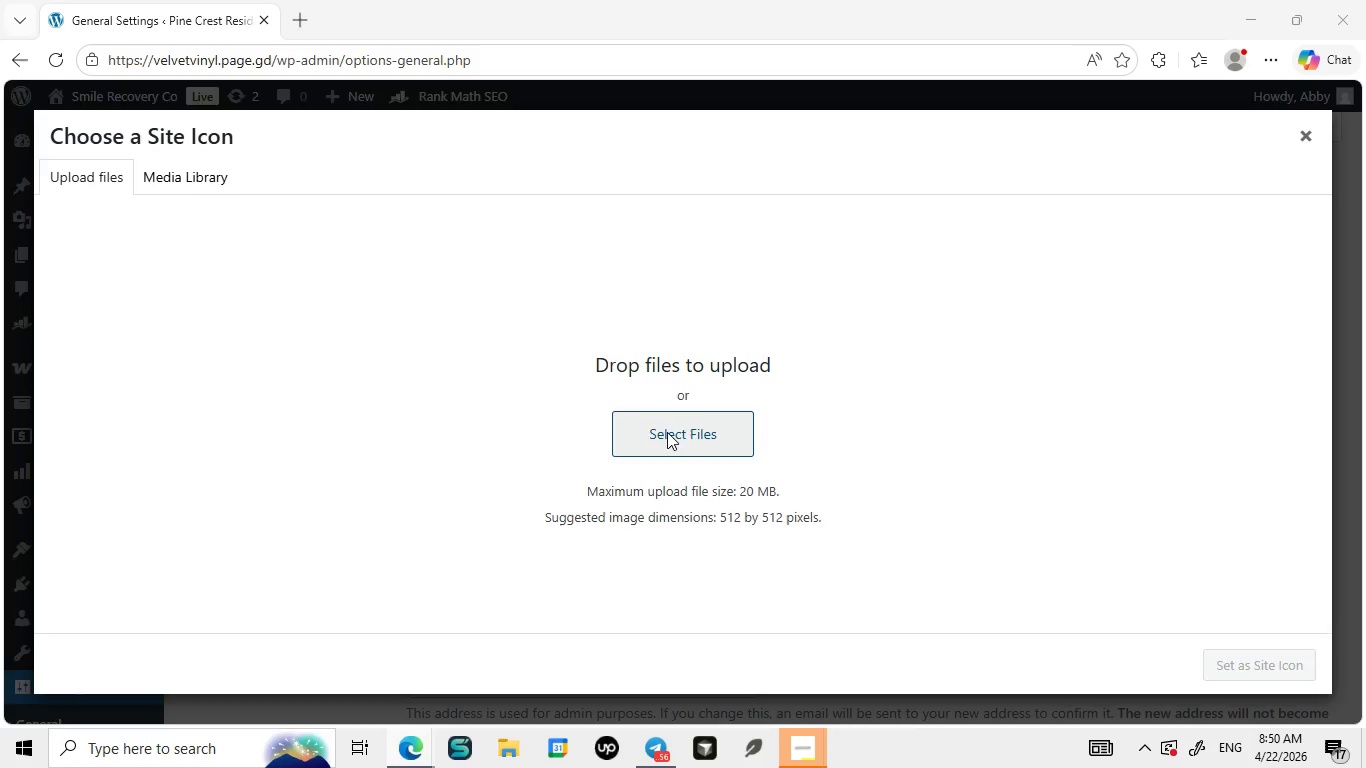 
left_click([639, 325])
 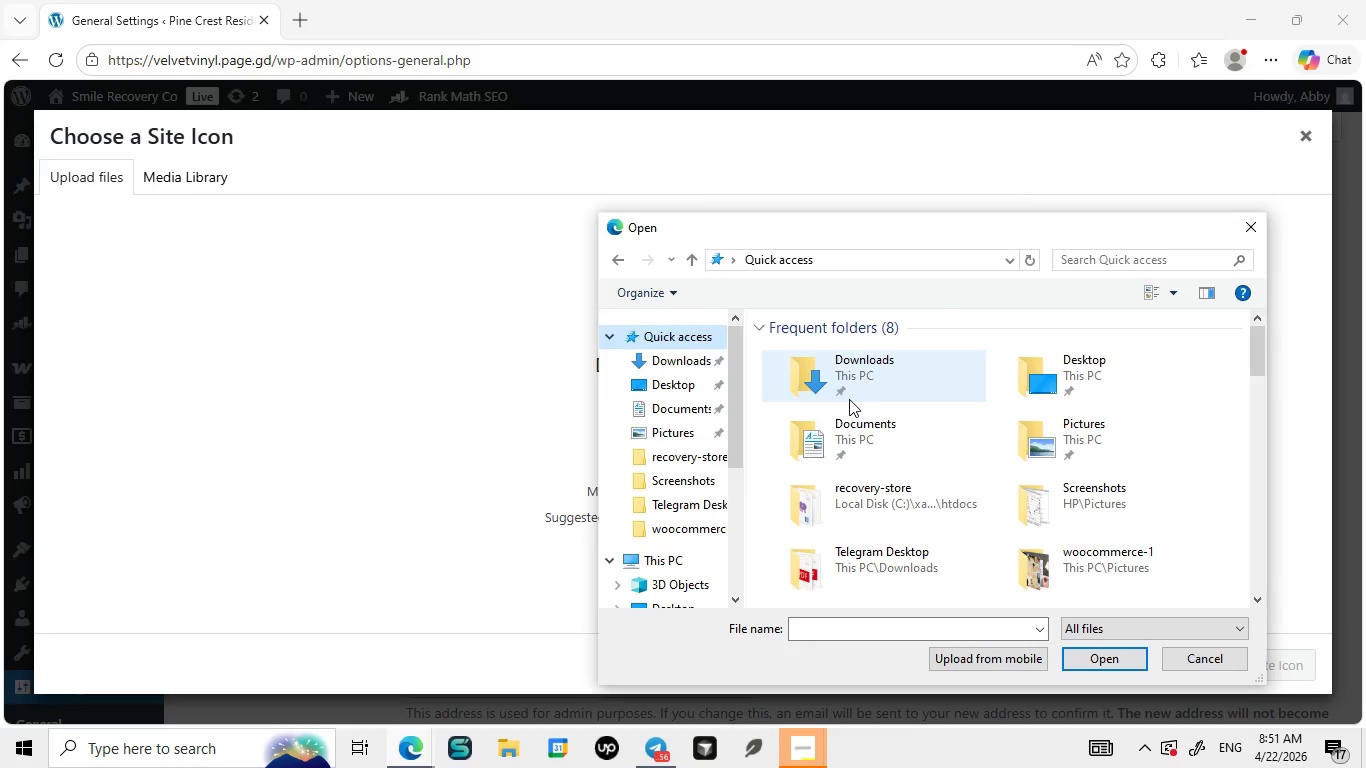 
scroll: coordinate [849, 399], scroll_direction: down, amount: 1.0
 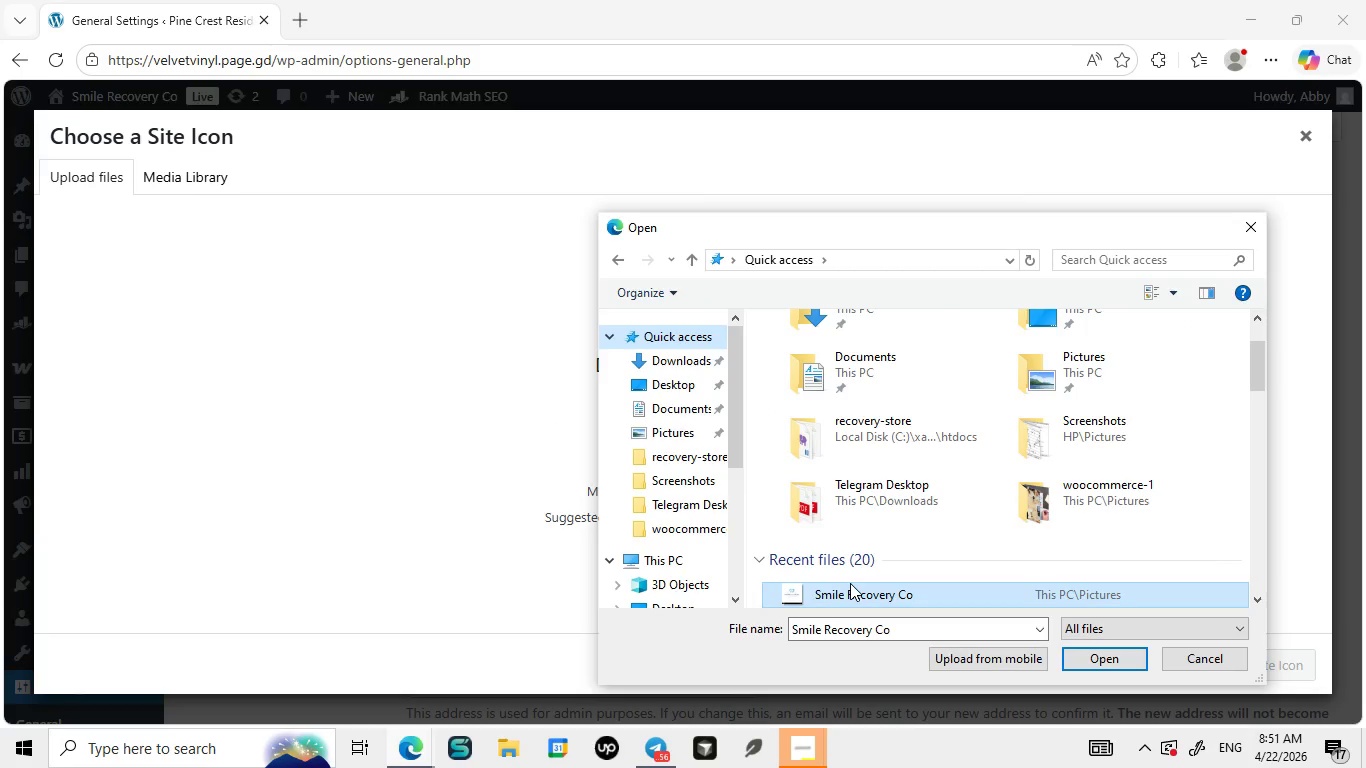 
left_click([850, 583])
 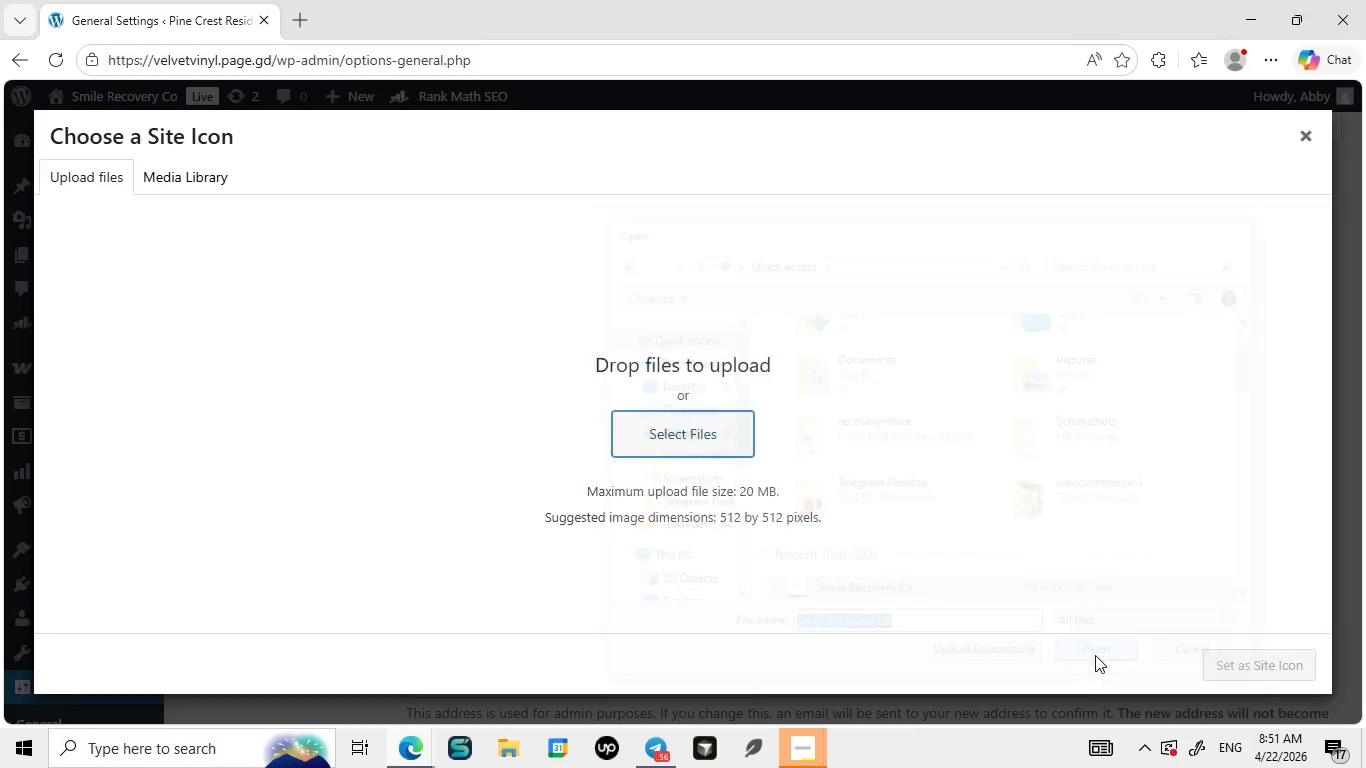 
left_click([1095, 655])
 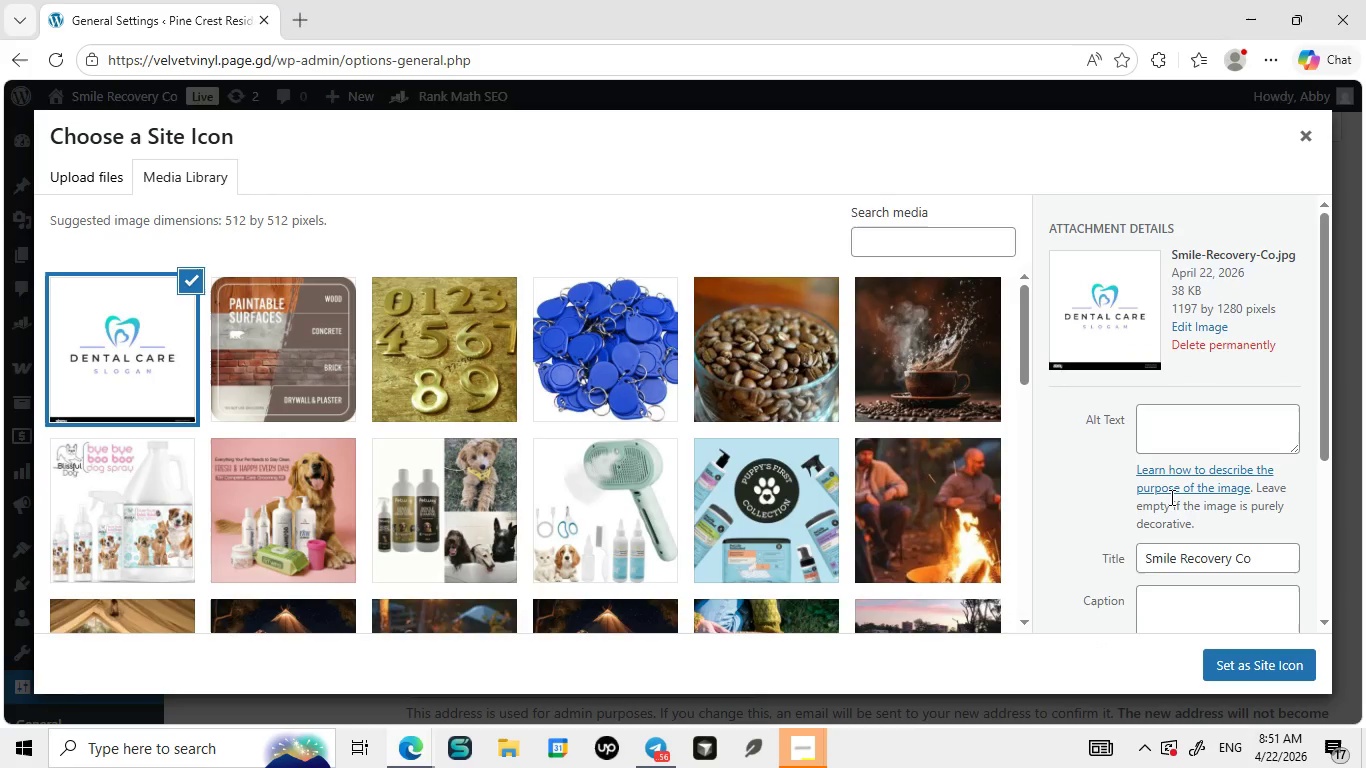 
wait(6.53)
 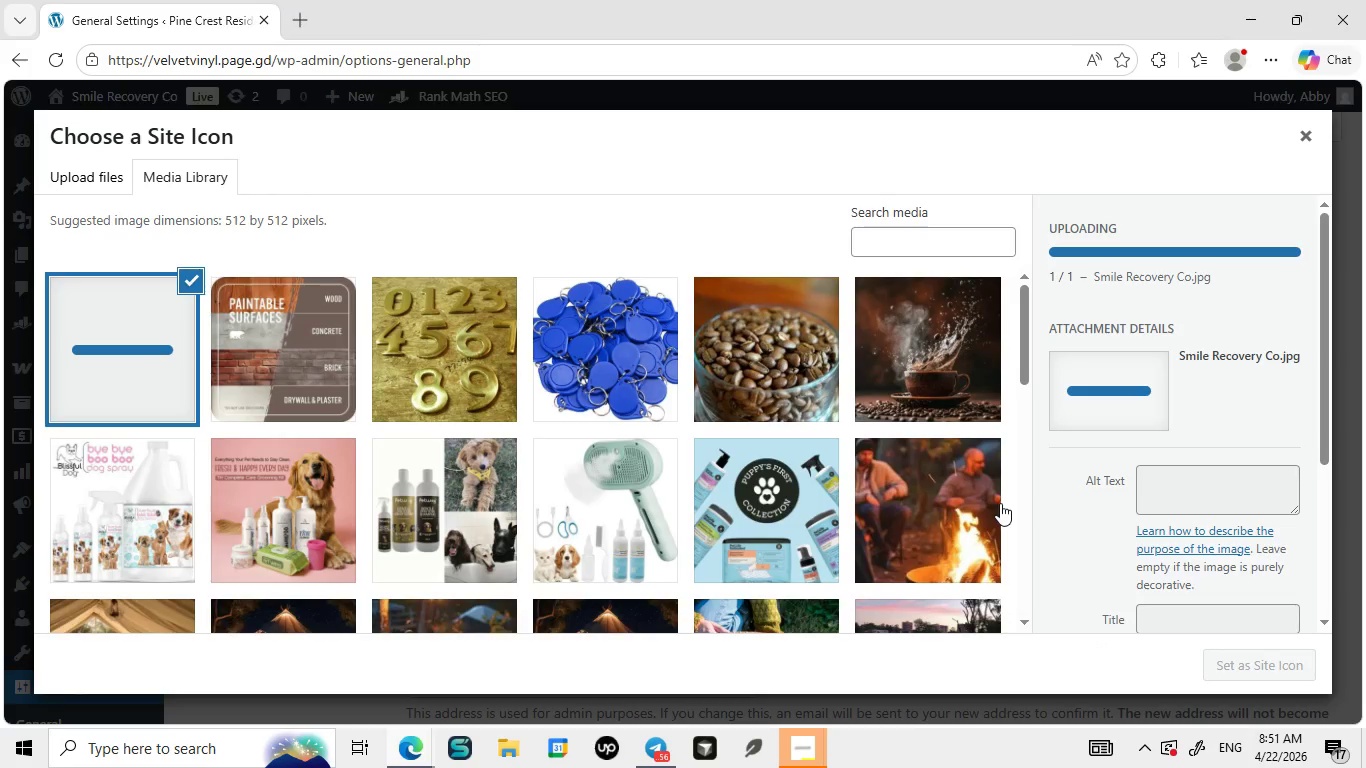 
left_click([1154, 445])
 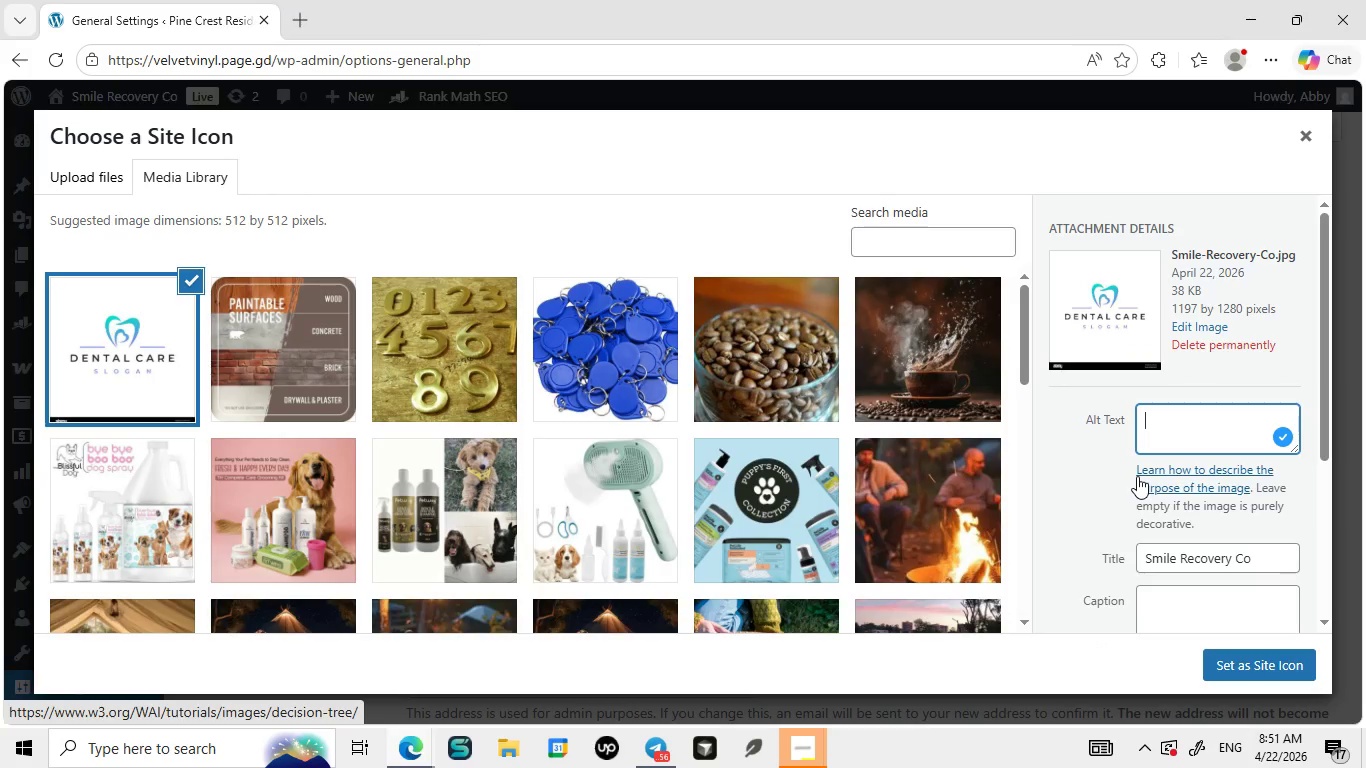 
type(Smile Recovery Co dental care logo for oral reci)
key(Backspace)
type(overy kits and orthodontic support)
 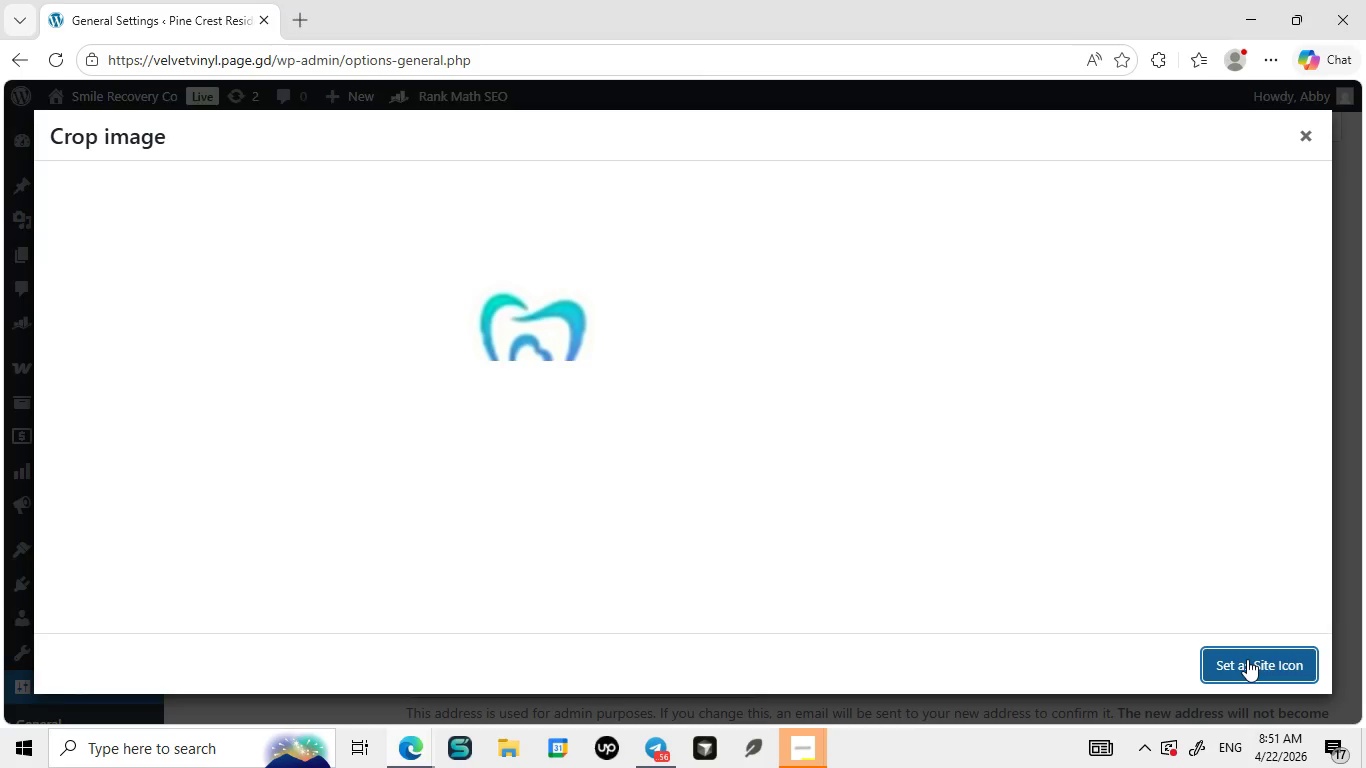 
wait(8.28)
 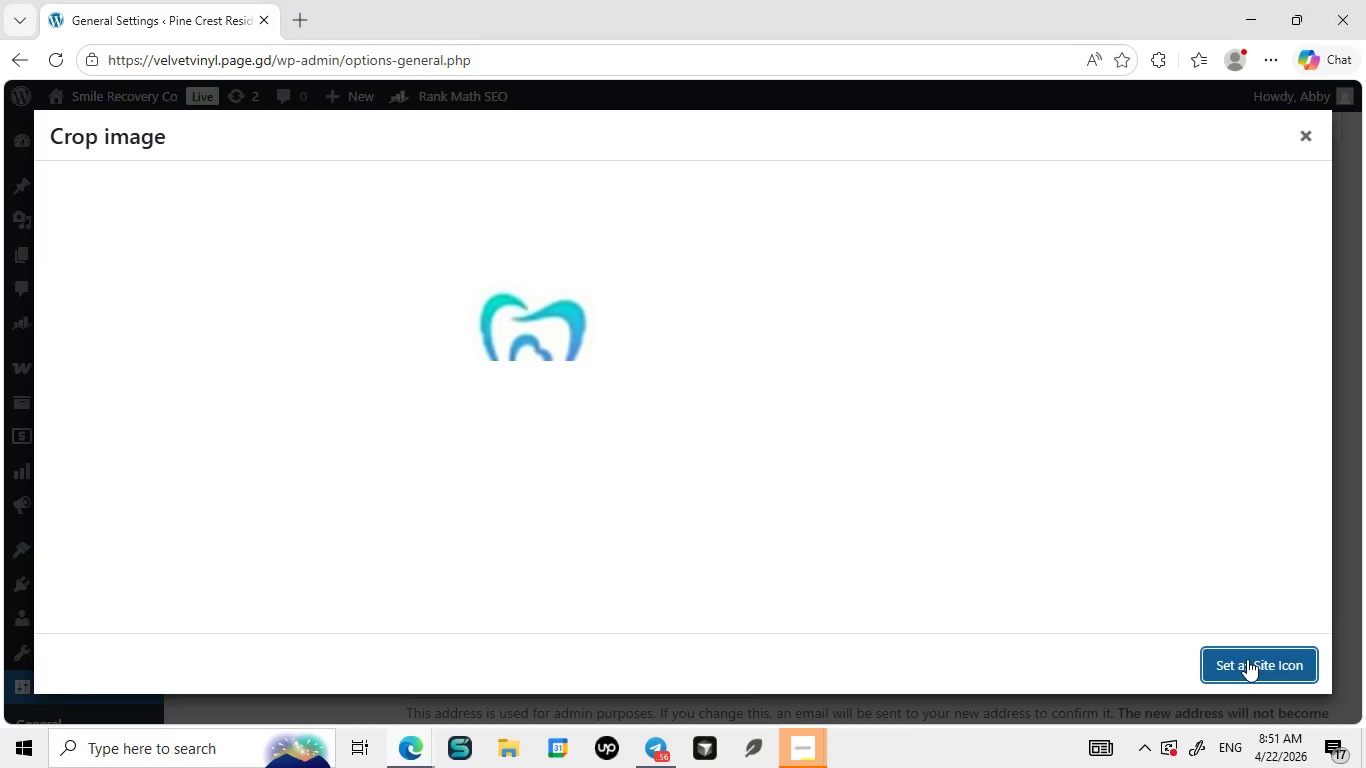 
left_click([1236, 663])
 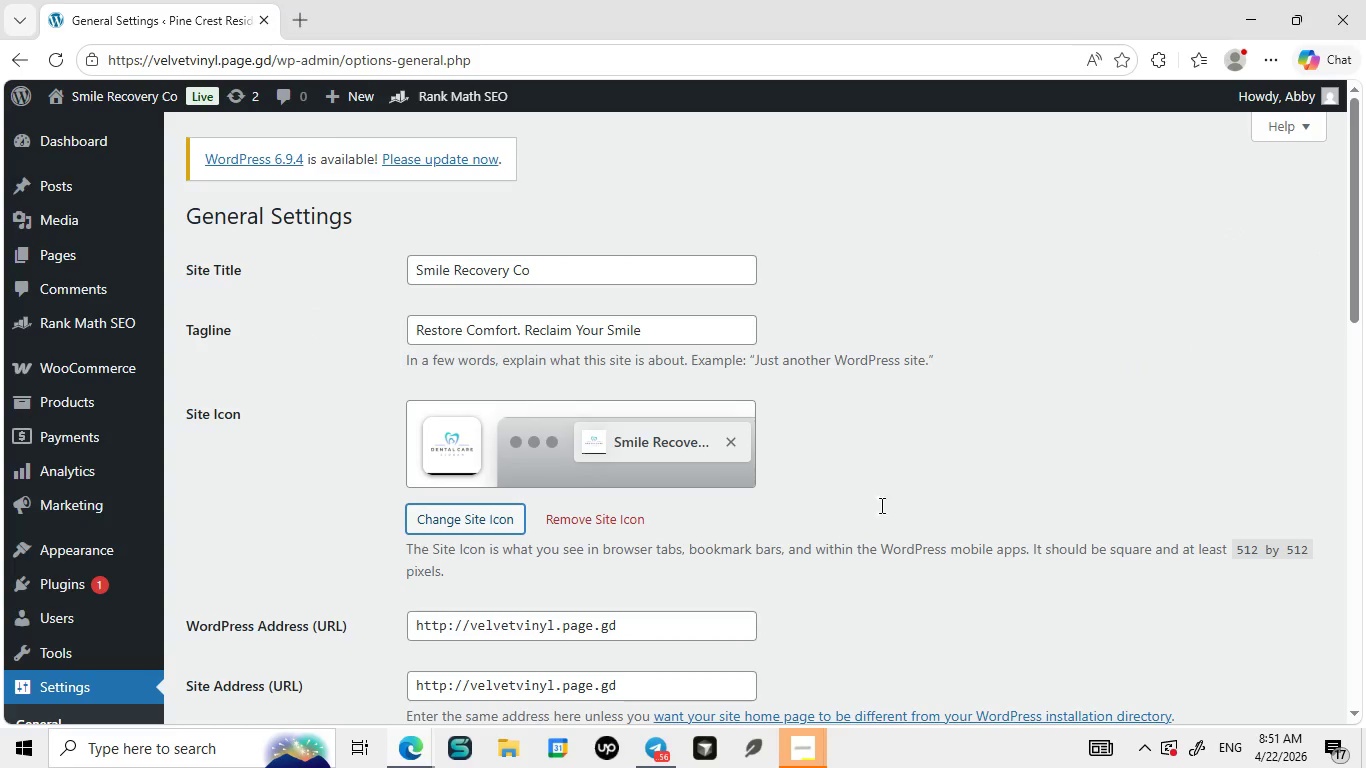 
scroll: coordinate [757, 338], scroll_direction: down, amount: 16.0
 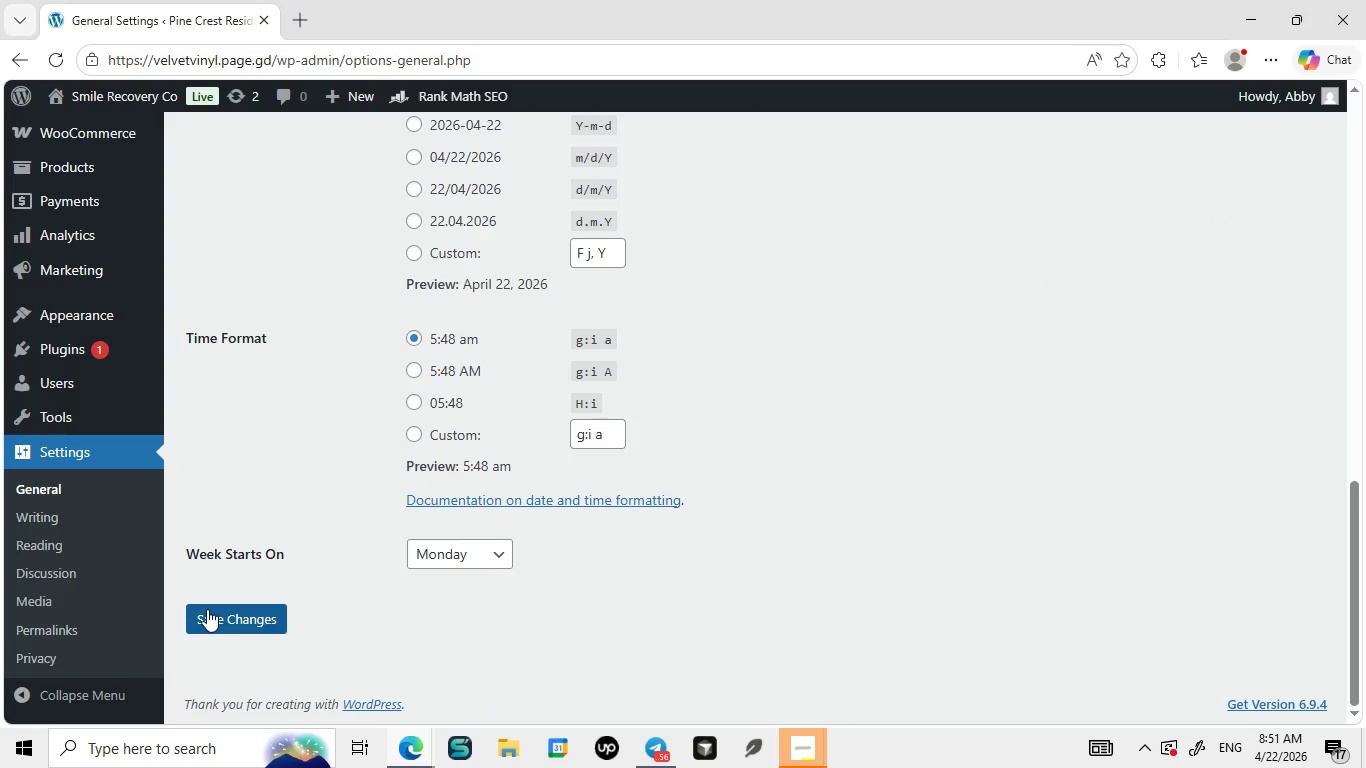 
left_click([207, 609])
 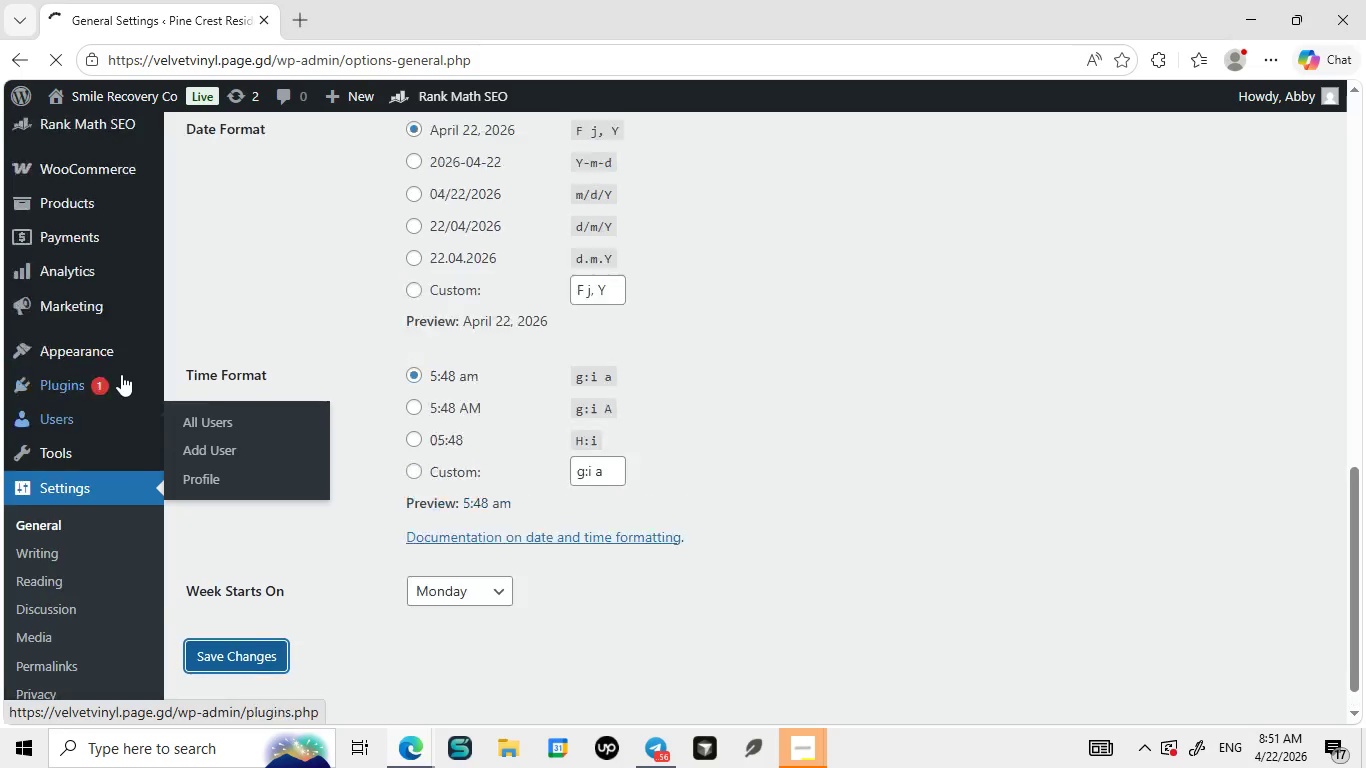 
scroll: coordinate [114, 328], scroll_direction: up, amount: 5.0
 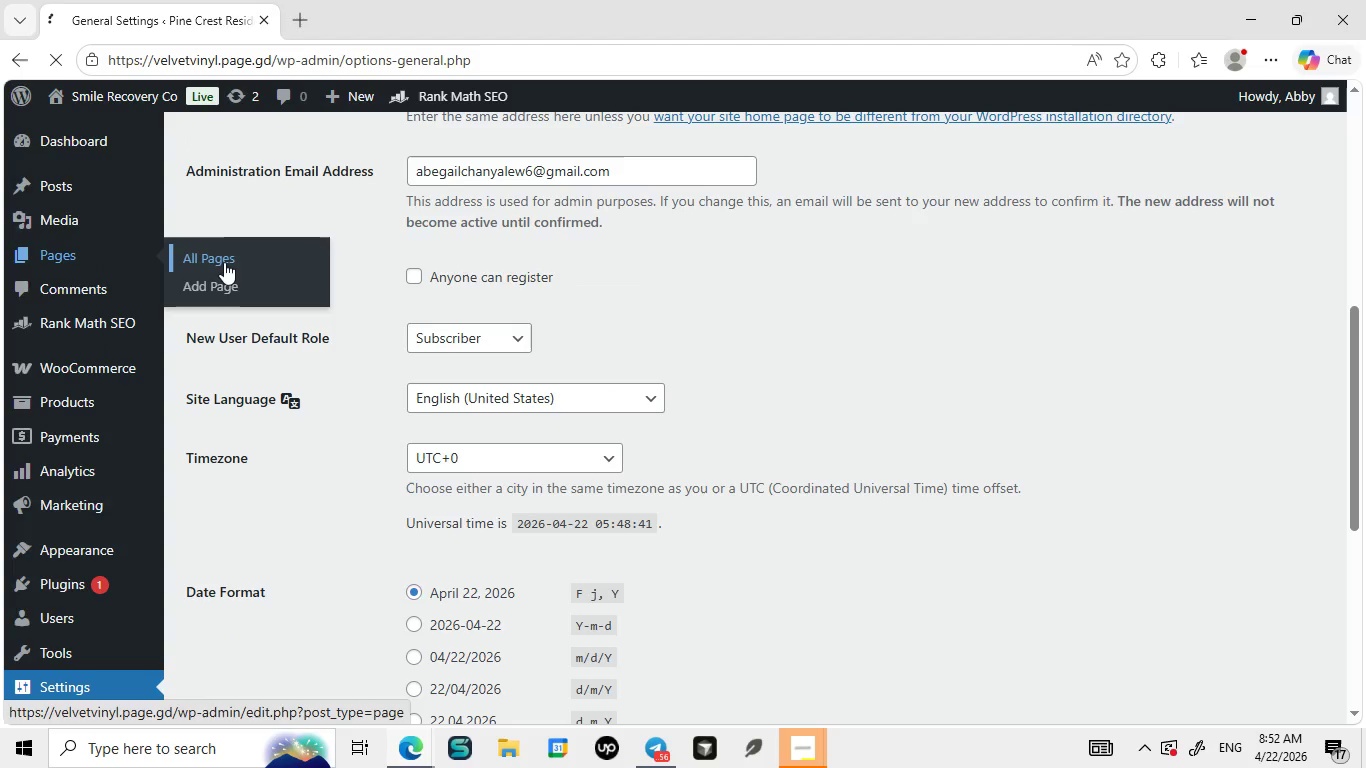 
left_click([225, 260])
 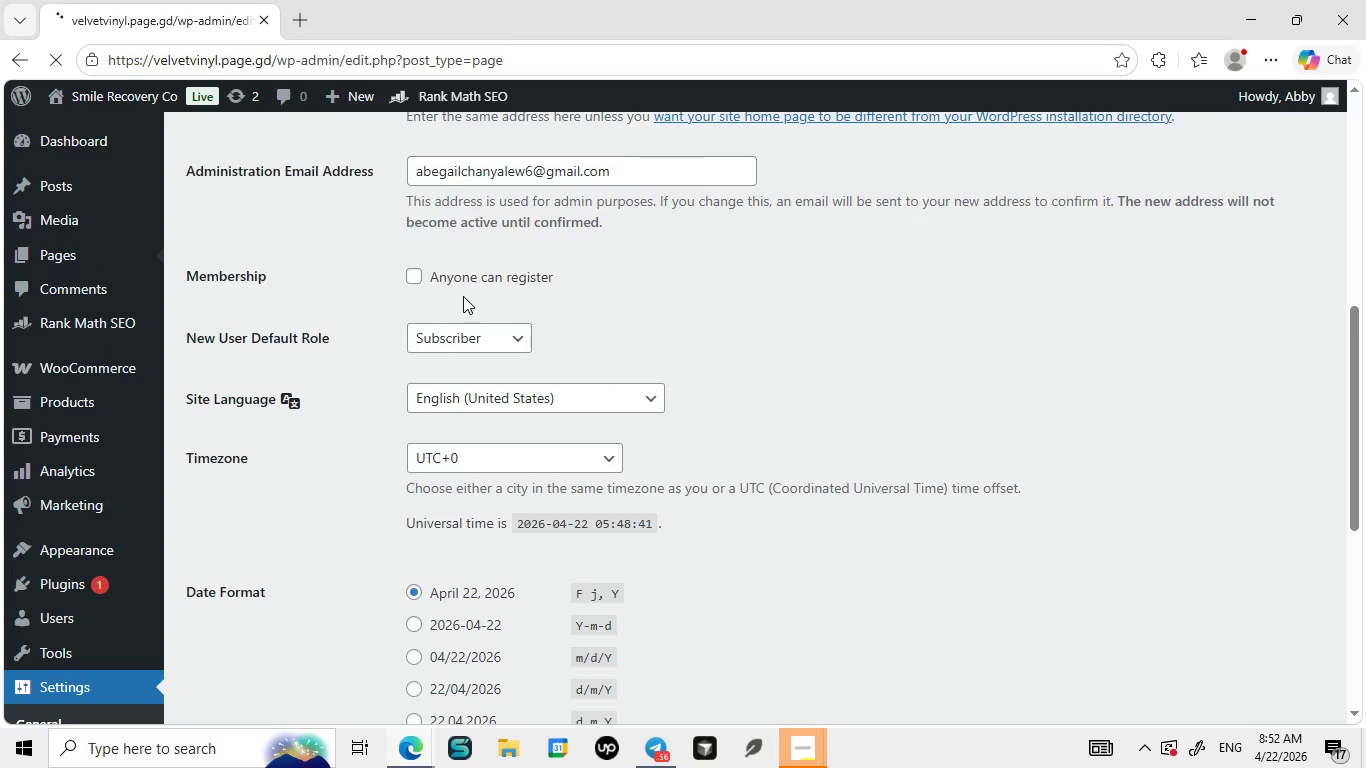 
wait(8.34)
 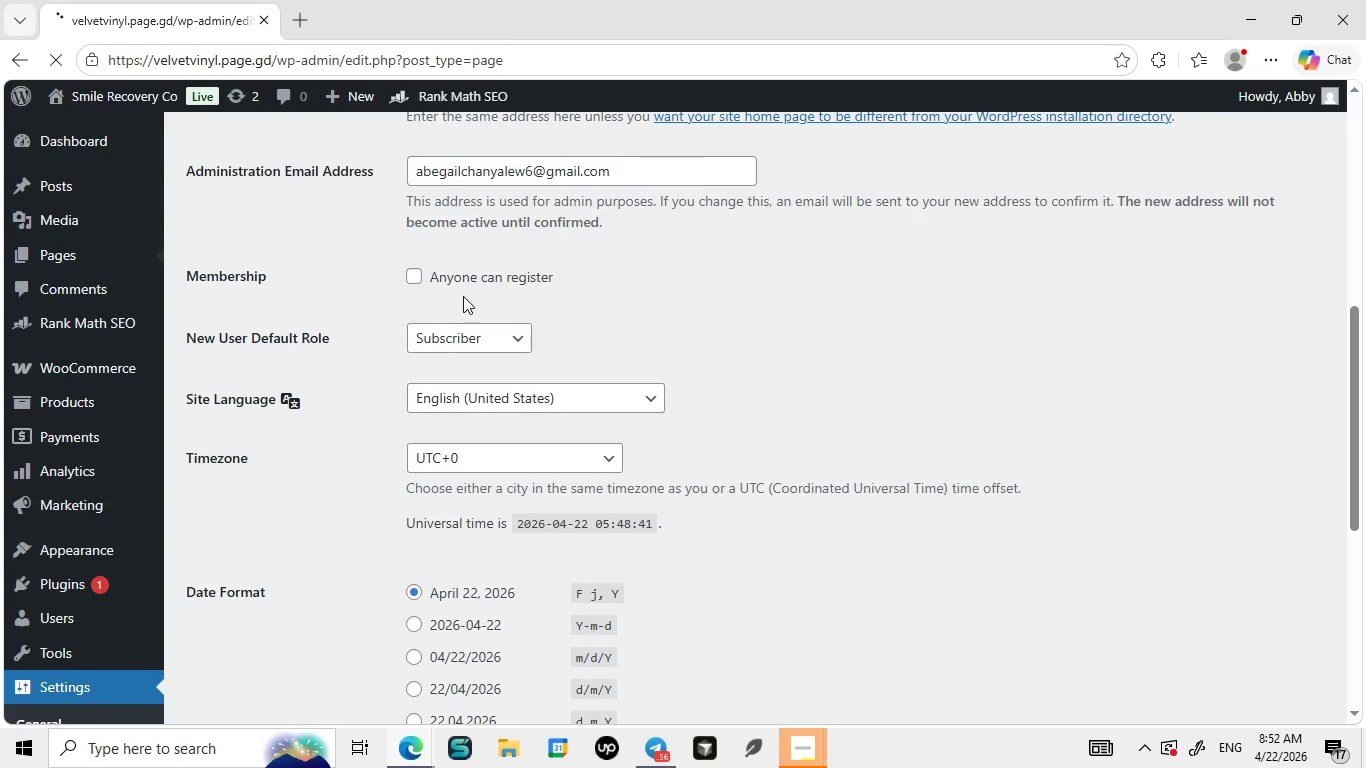 
left_click([200, 387])
 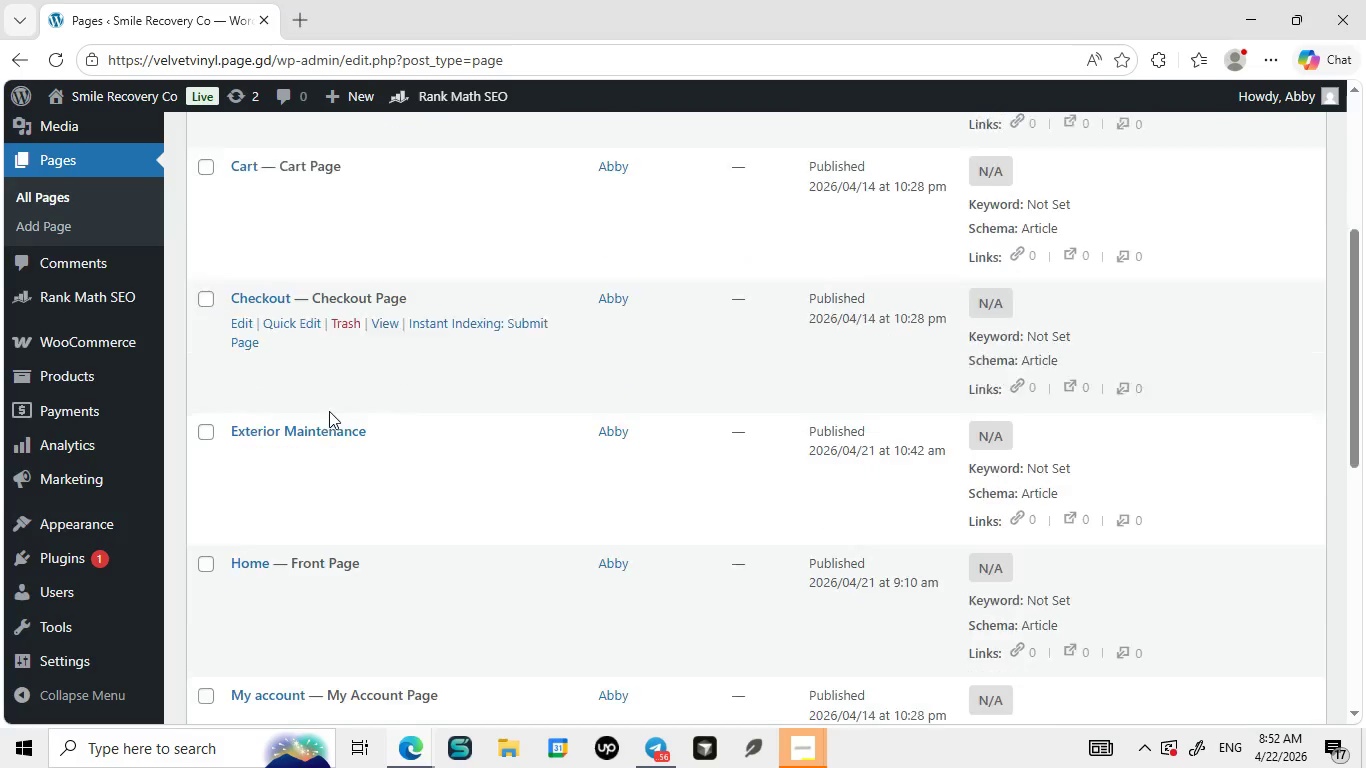 
scroll: coordinate [255, 296], scroll_direction: down, amount: 6.0
 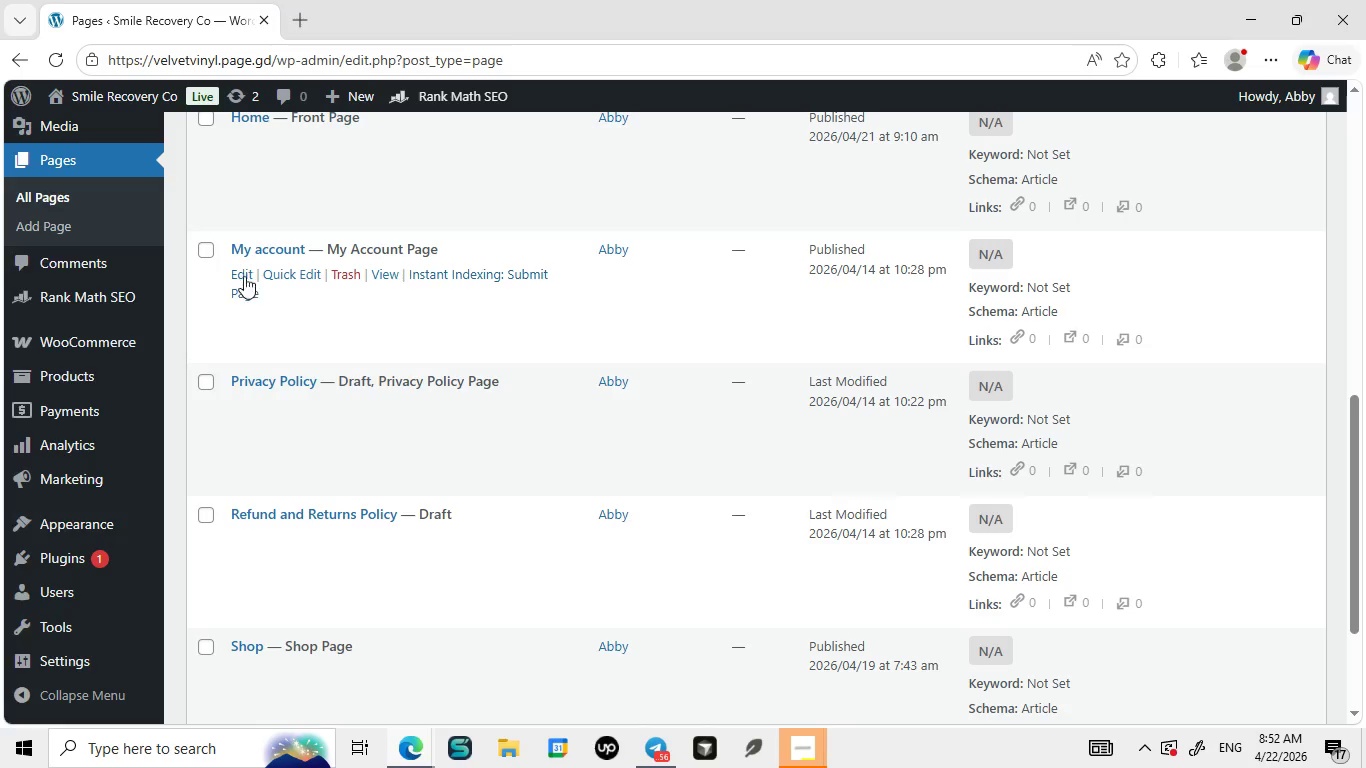 
left_click([209, 256])
 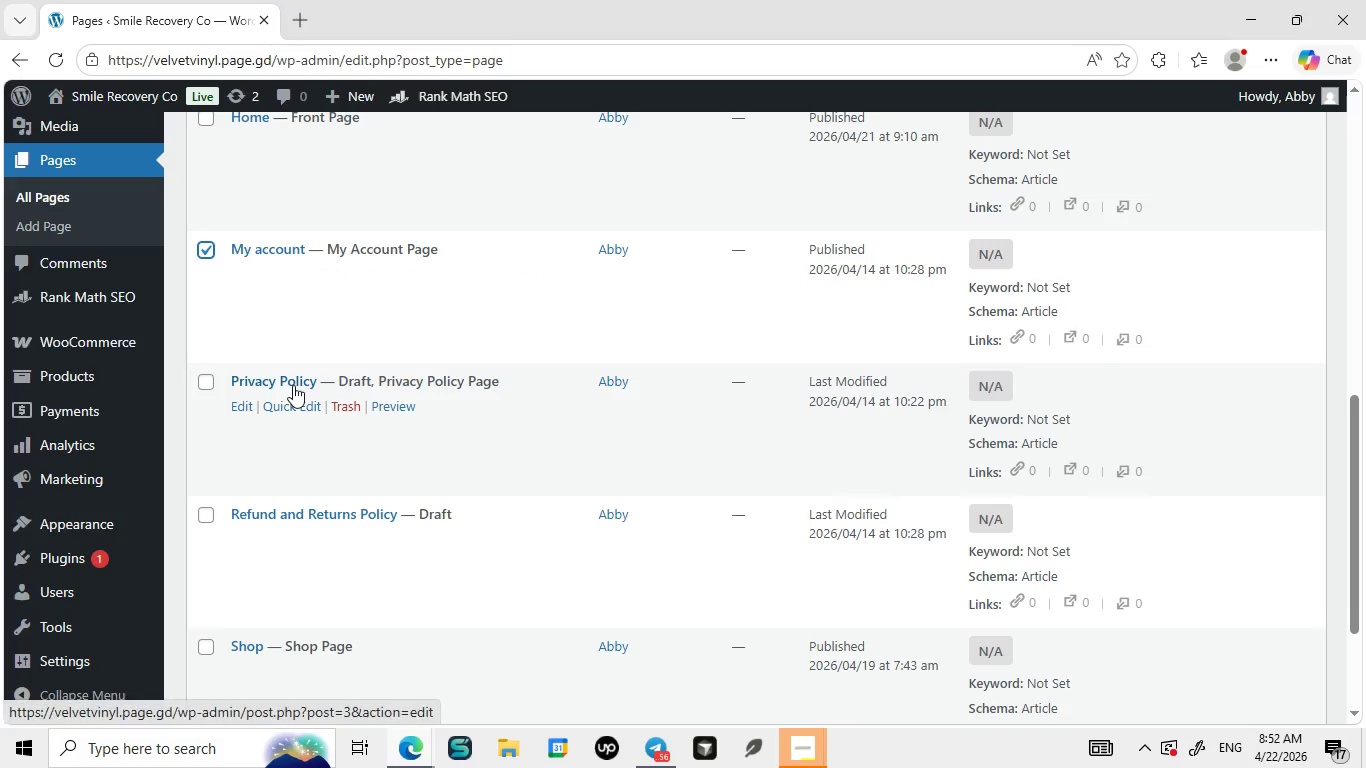 
scroll: coordinate [293, 385], scroll_direction: down, amount: 3.0
 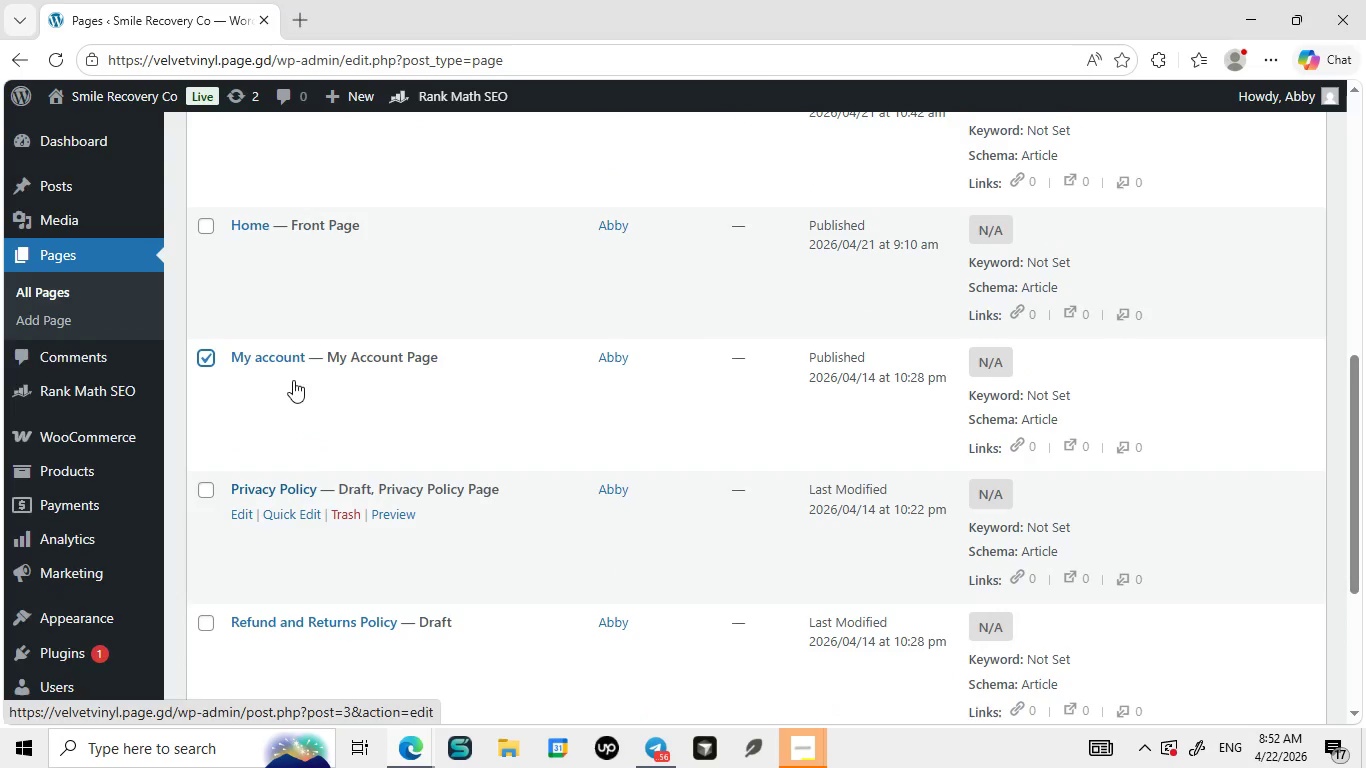 
scroll: coordinate [263, 436], scroll_direction: up, amount: 9.0
 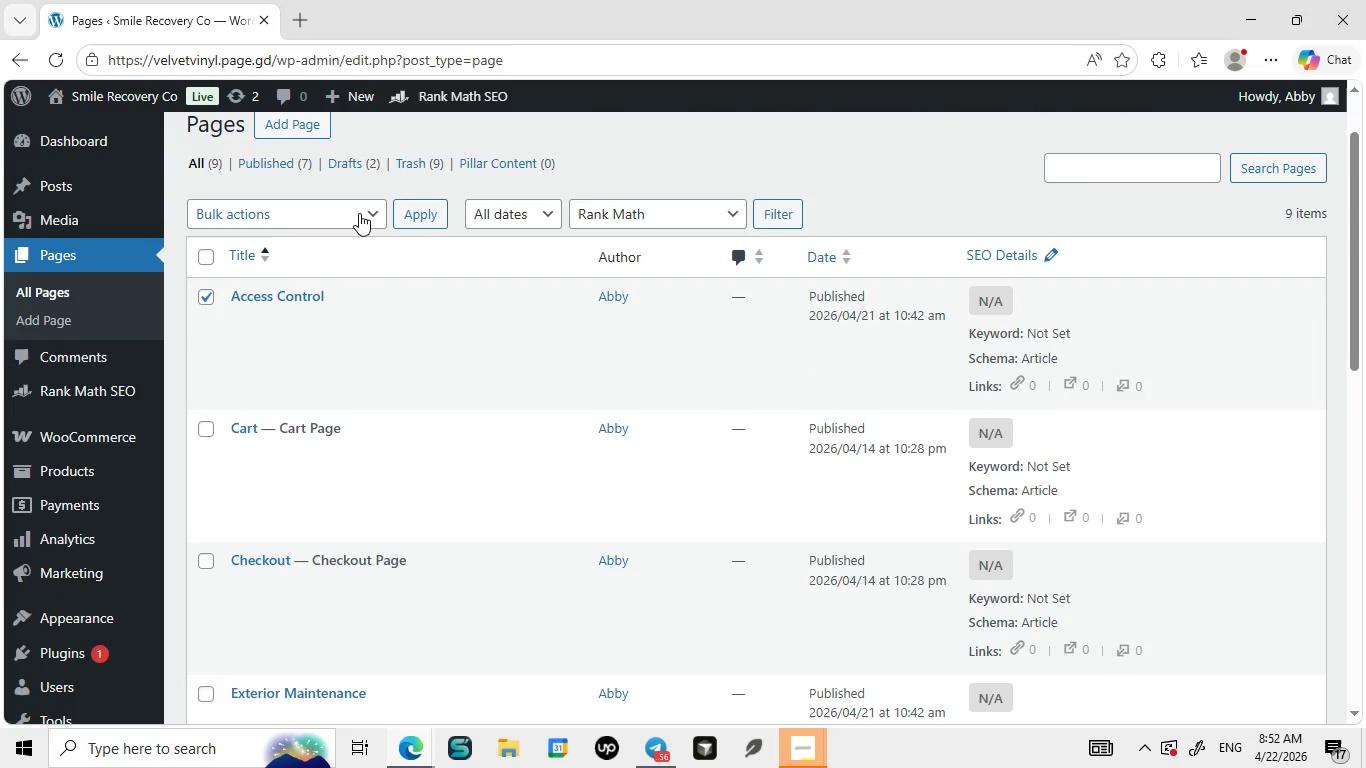 
left_click([359, 213])
 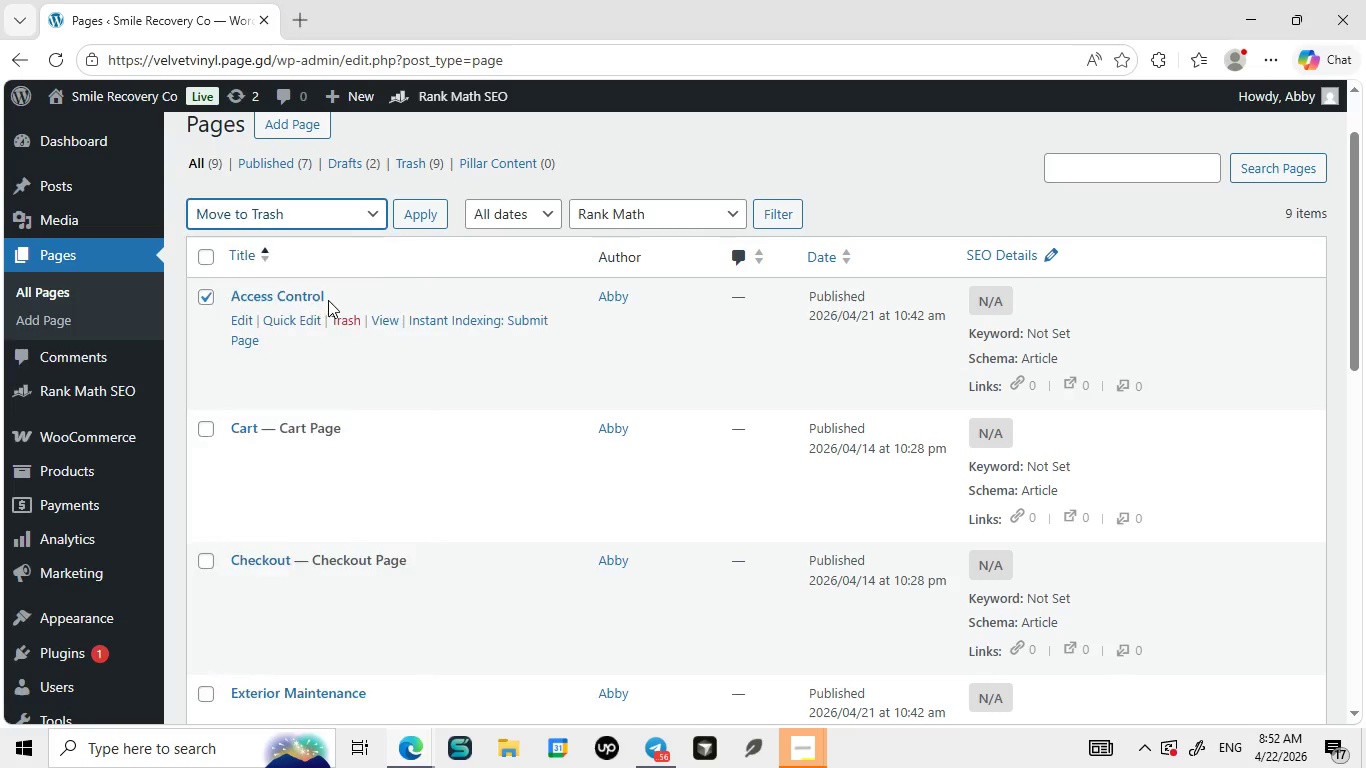 
left_click([328, 300])
 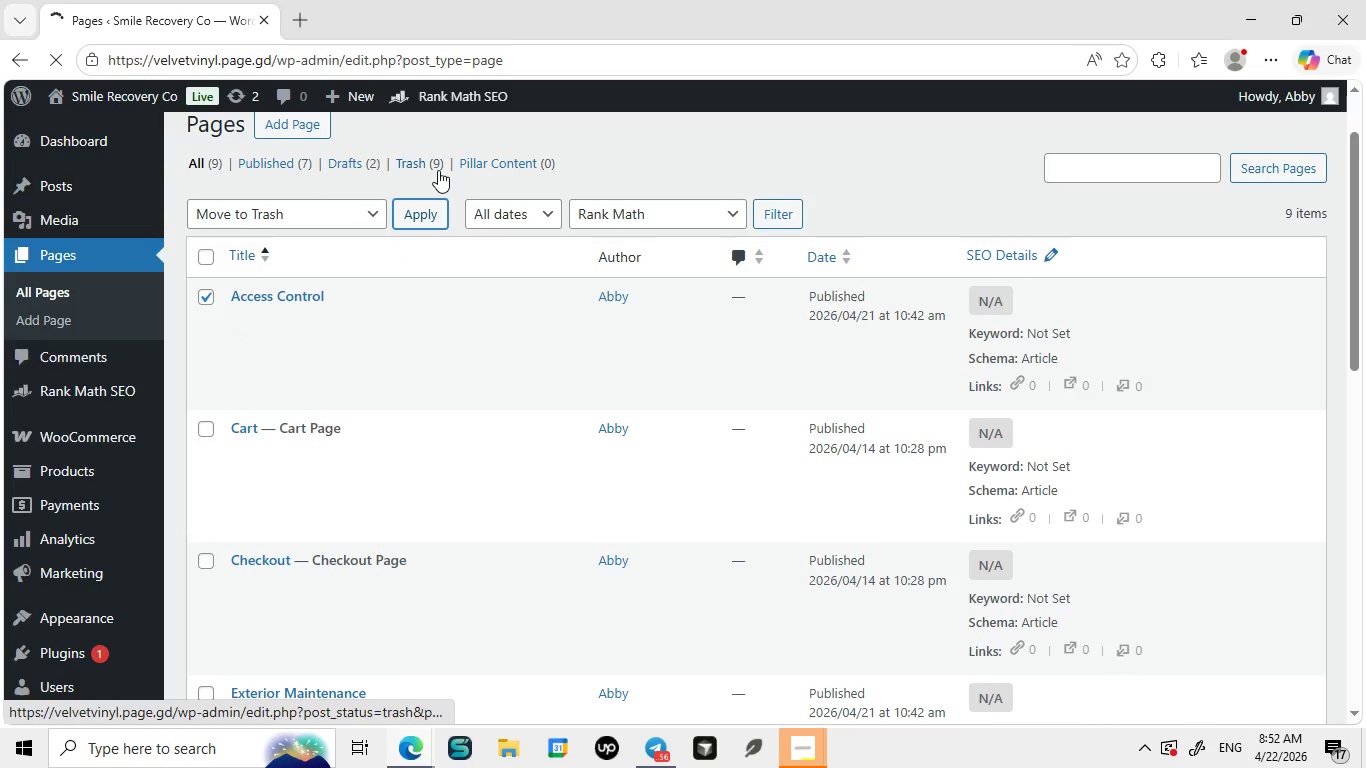 
scroll: coordinate [438, 170], scroll_direction: up, amount: 2.0
 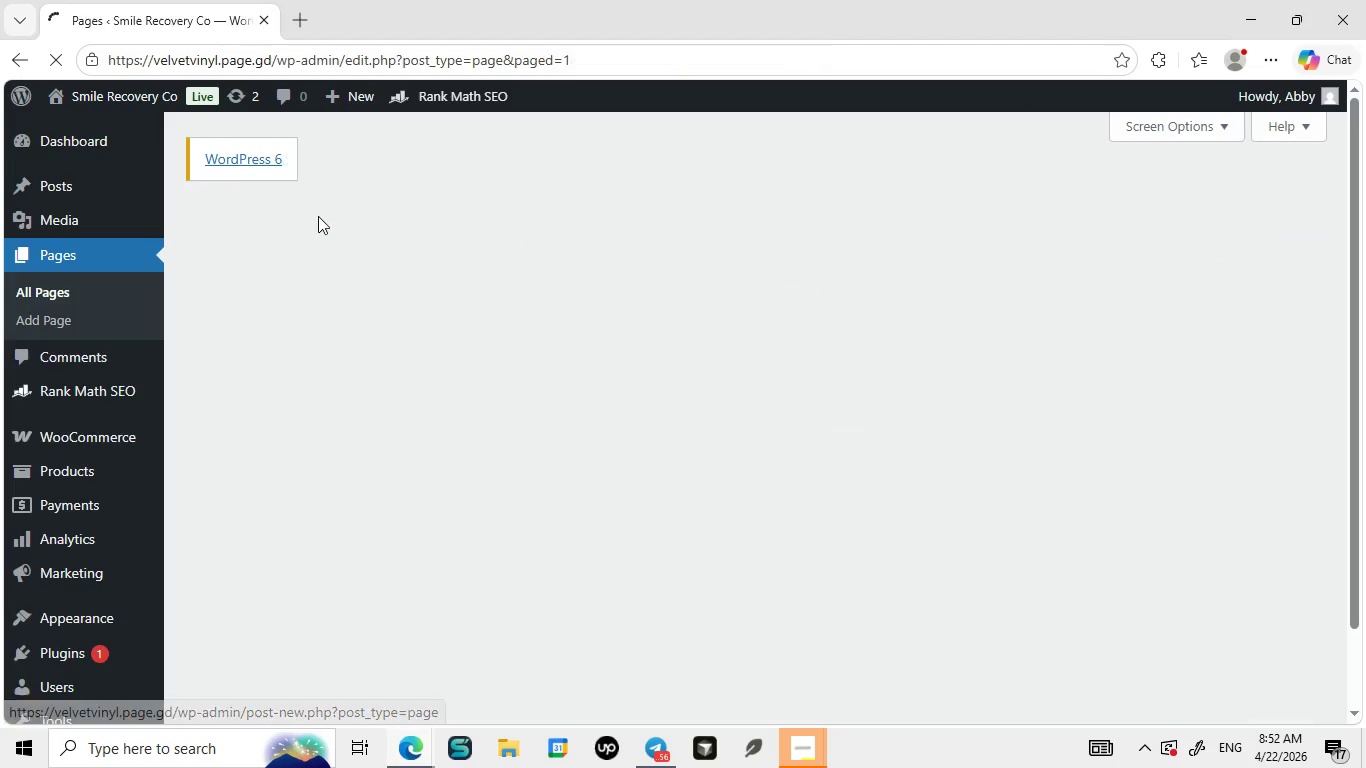 
wait(5.54)
 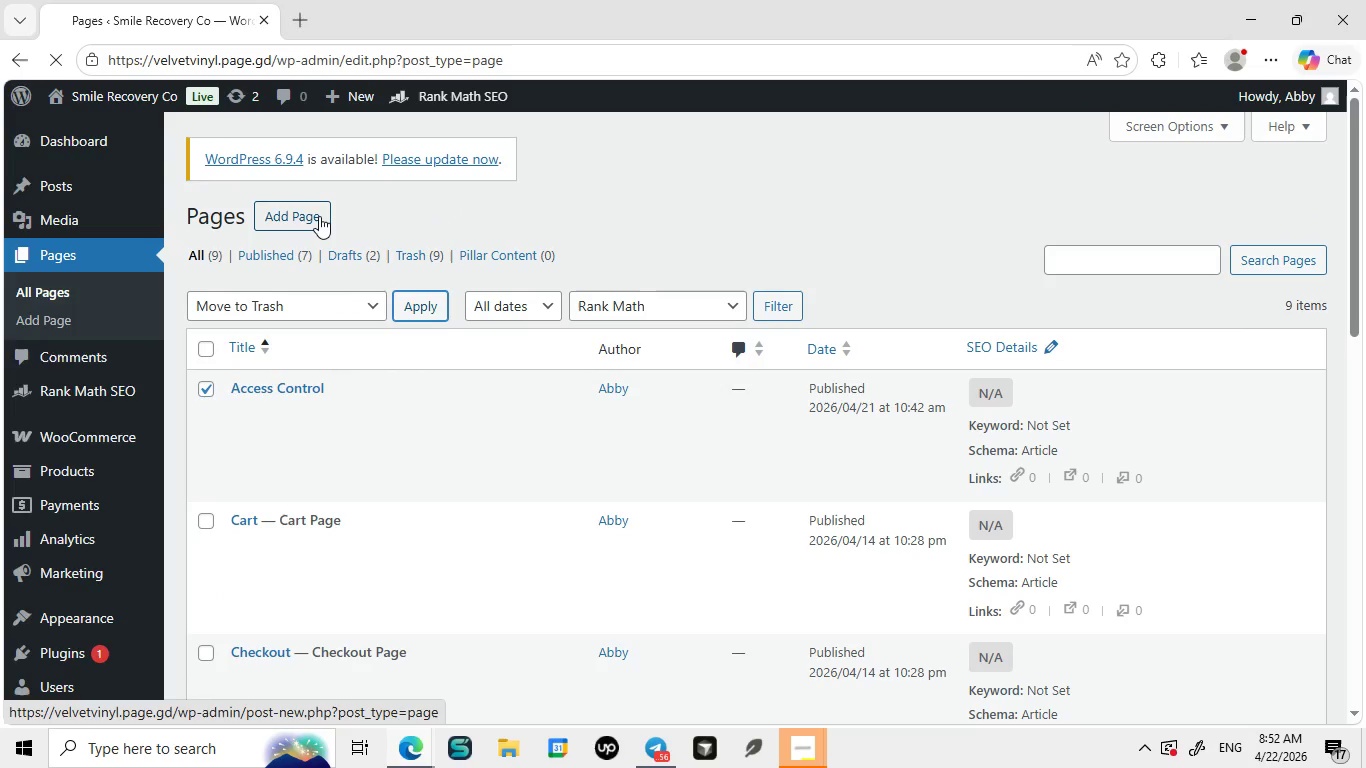 
left_click([318, 215])
 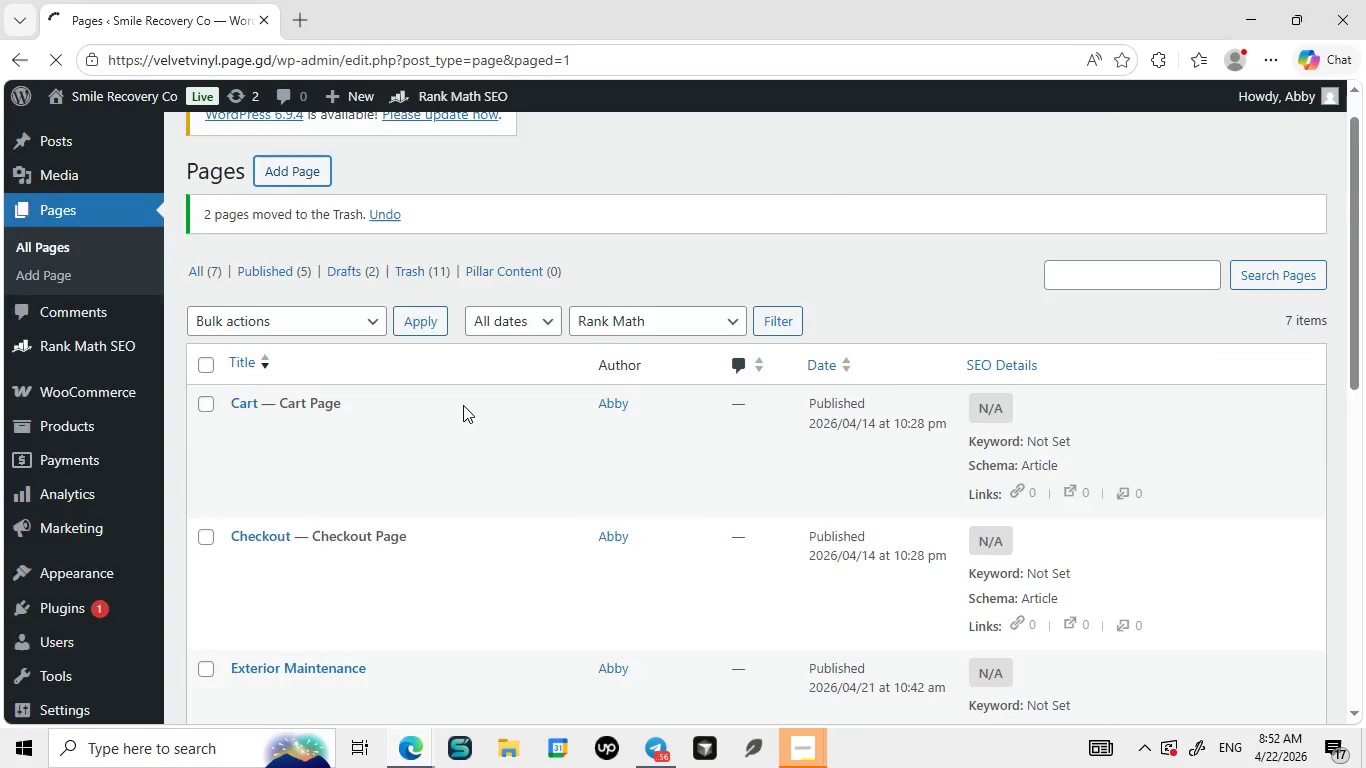 
scroll: coordinate [282, 275], scroll_direction: down, amount: 7.0
 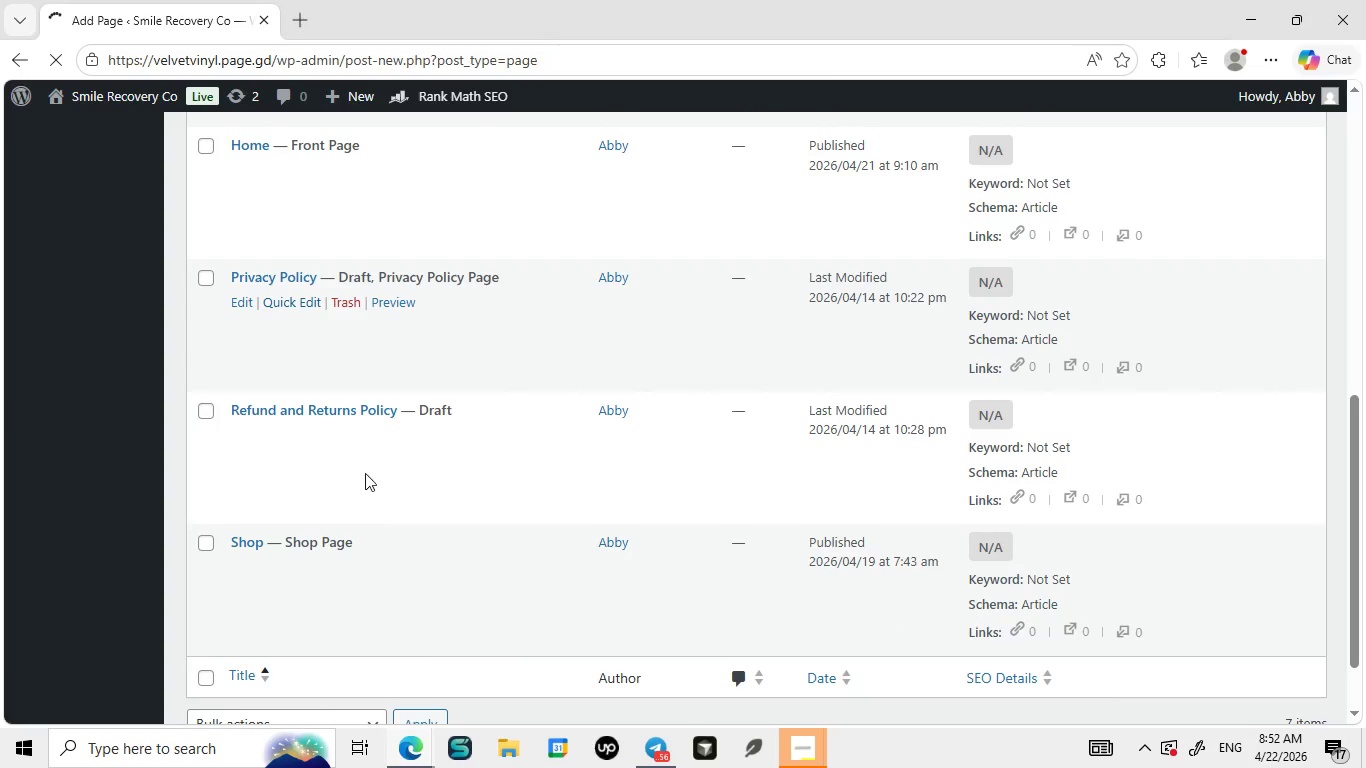 
scroll: coordinate [376, 388], scroll_direction: up, amount: 8.0
 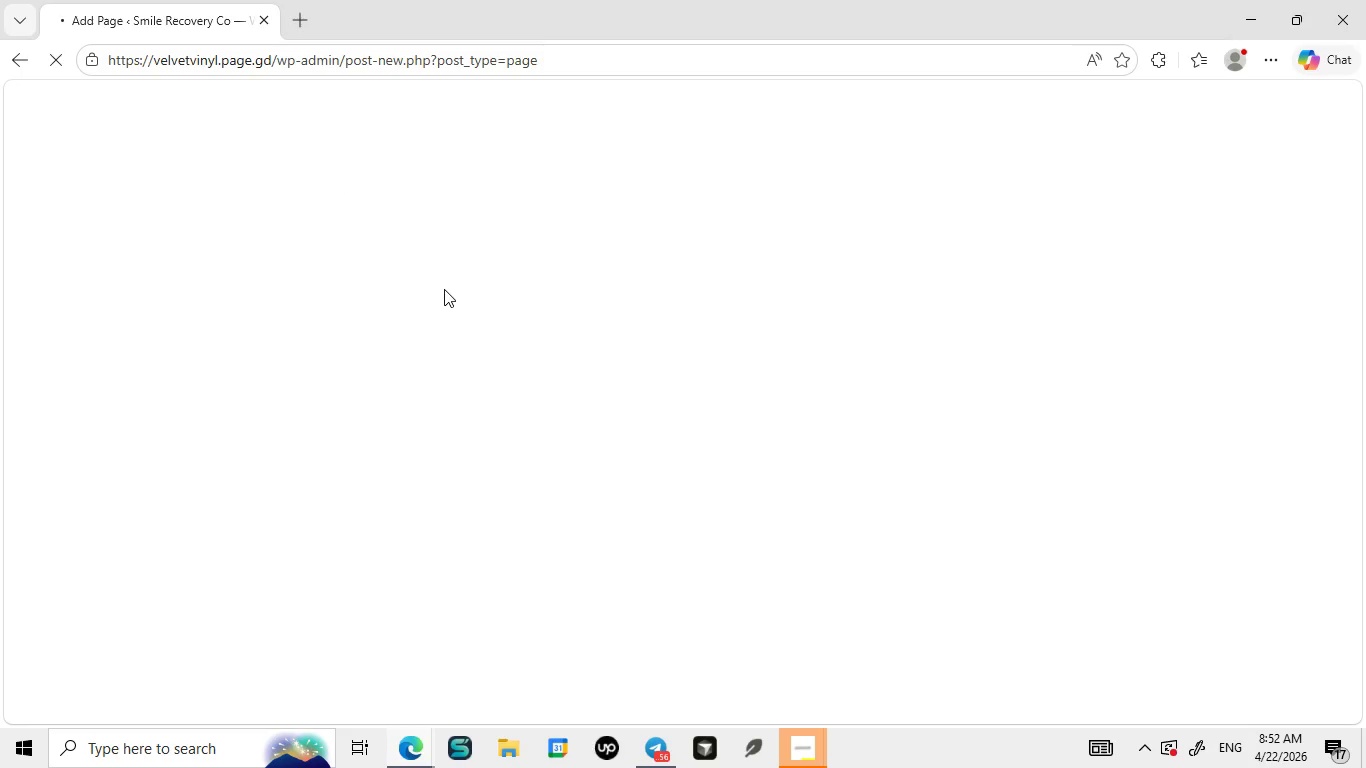 
wait(7.81)
 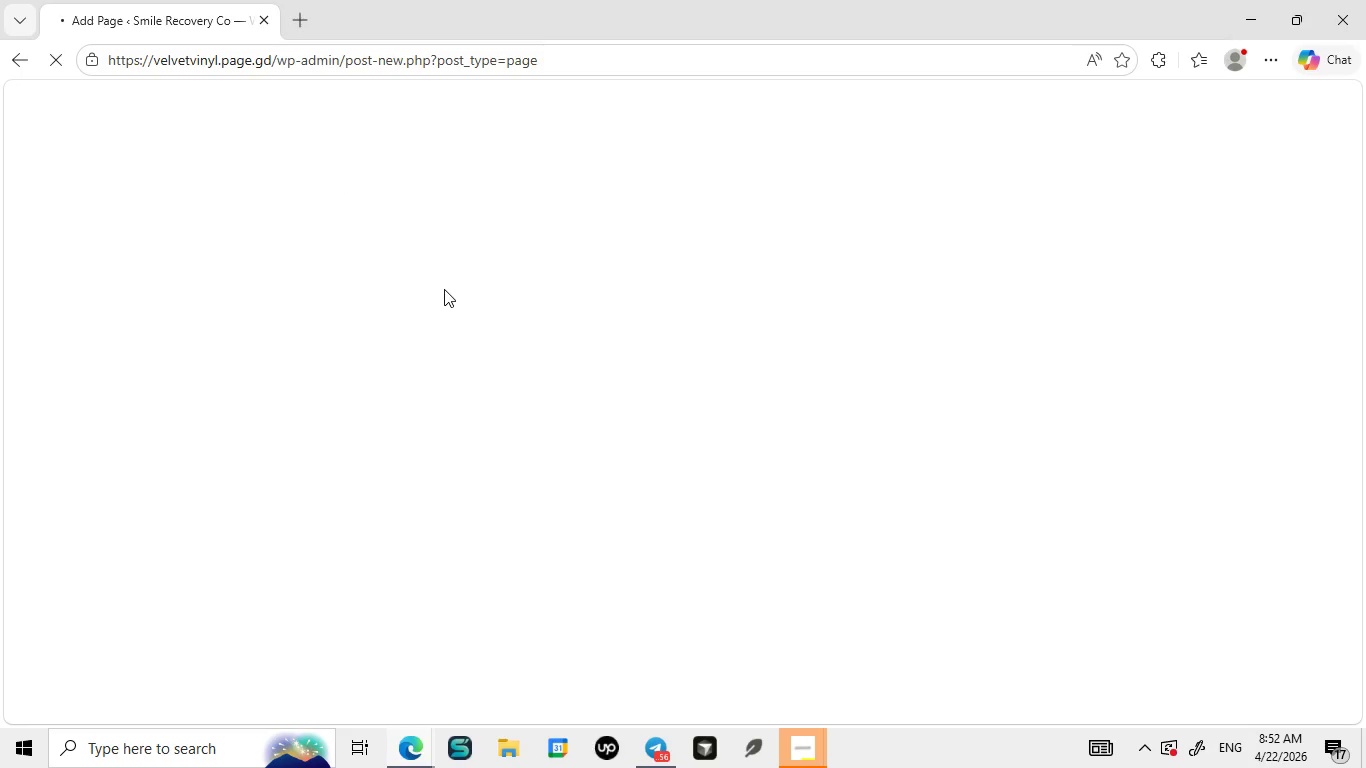 
key(CapsLock)
 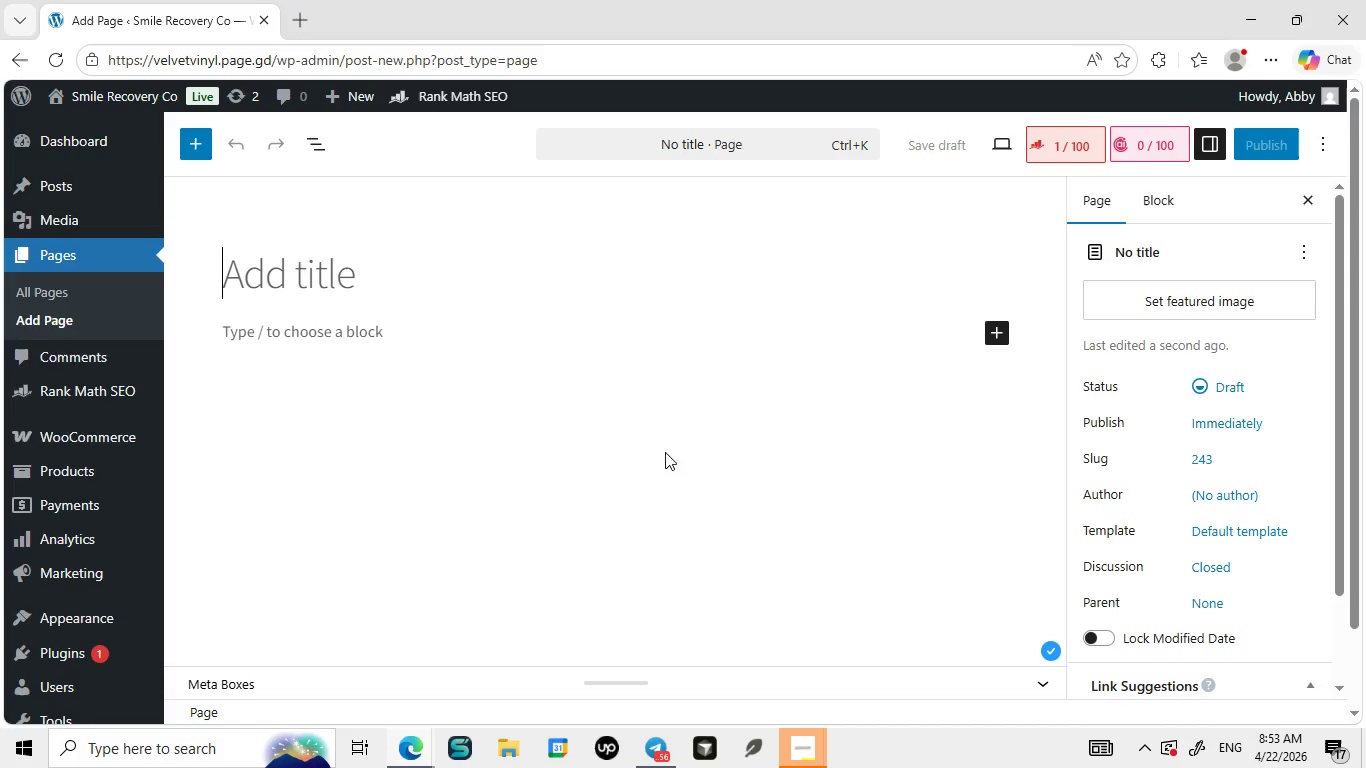 
type(FAQ)
 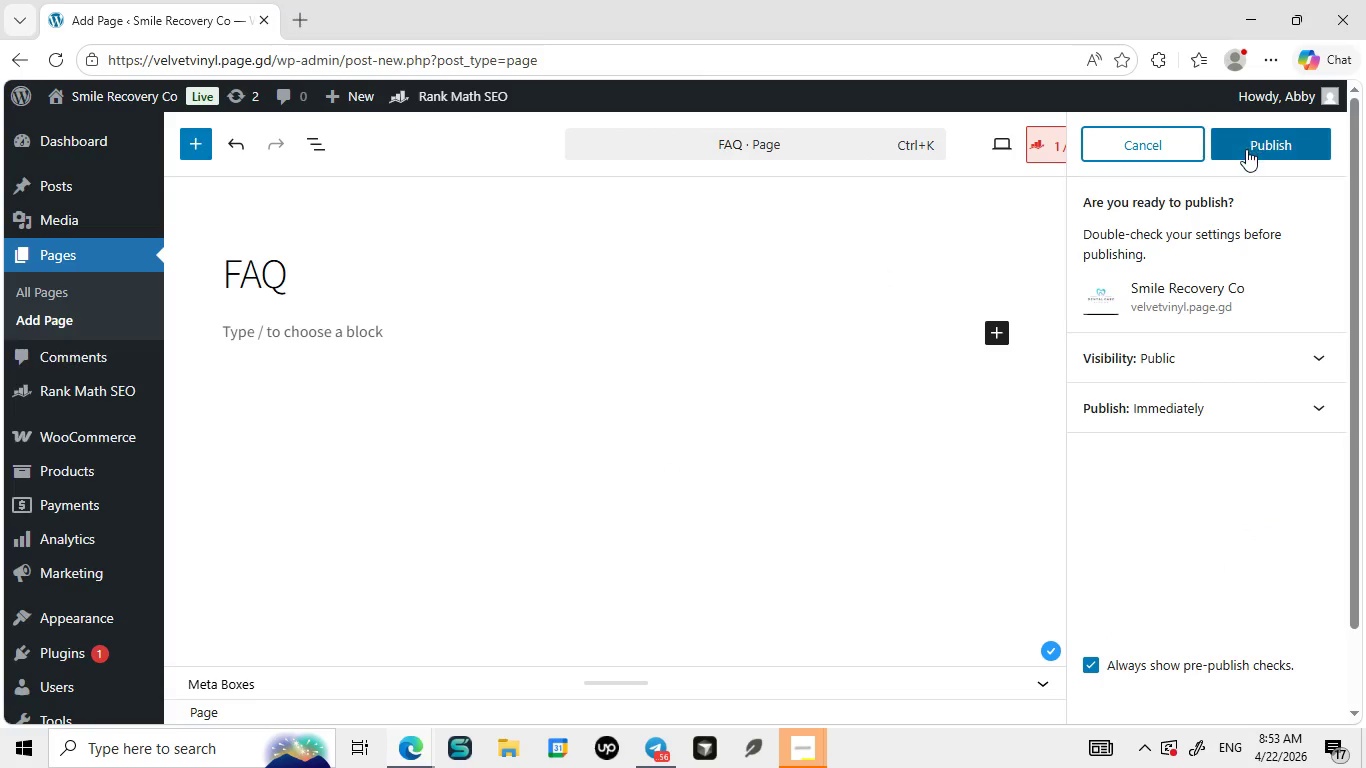 
wait(7.03)
 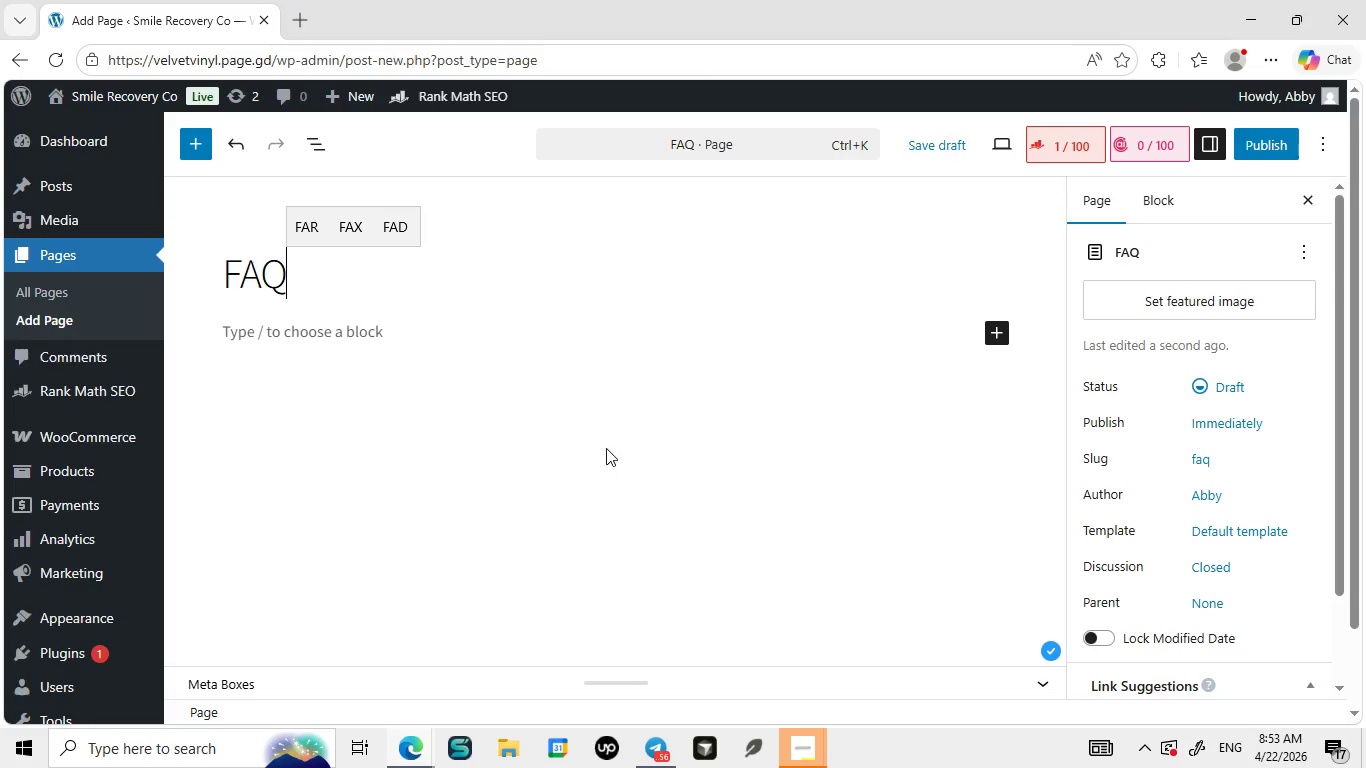 
left_click([1246, 156])
 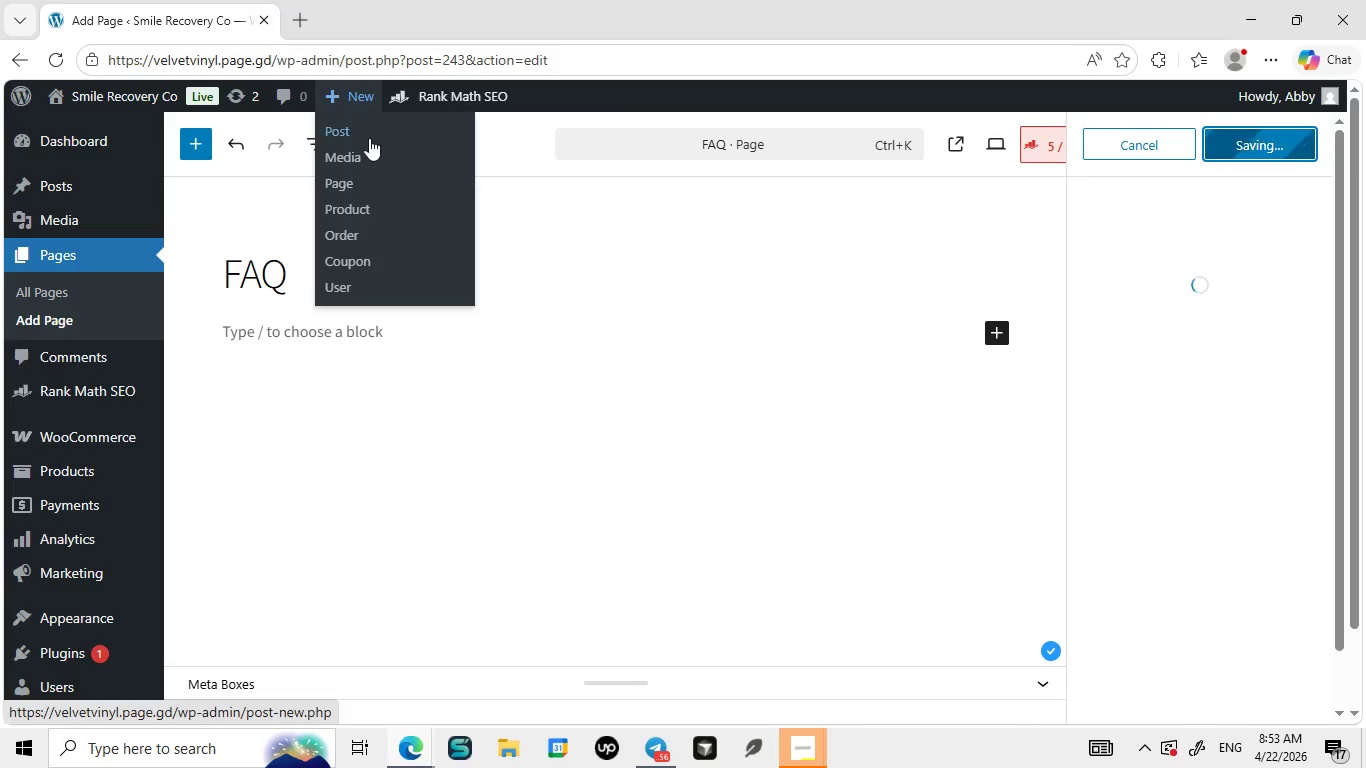 
wait(12.69)
 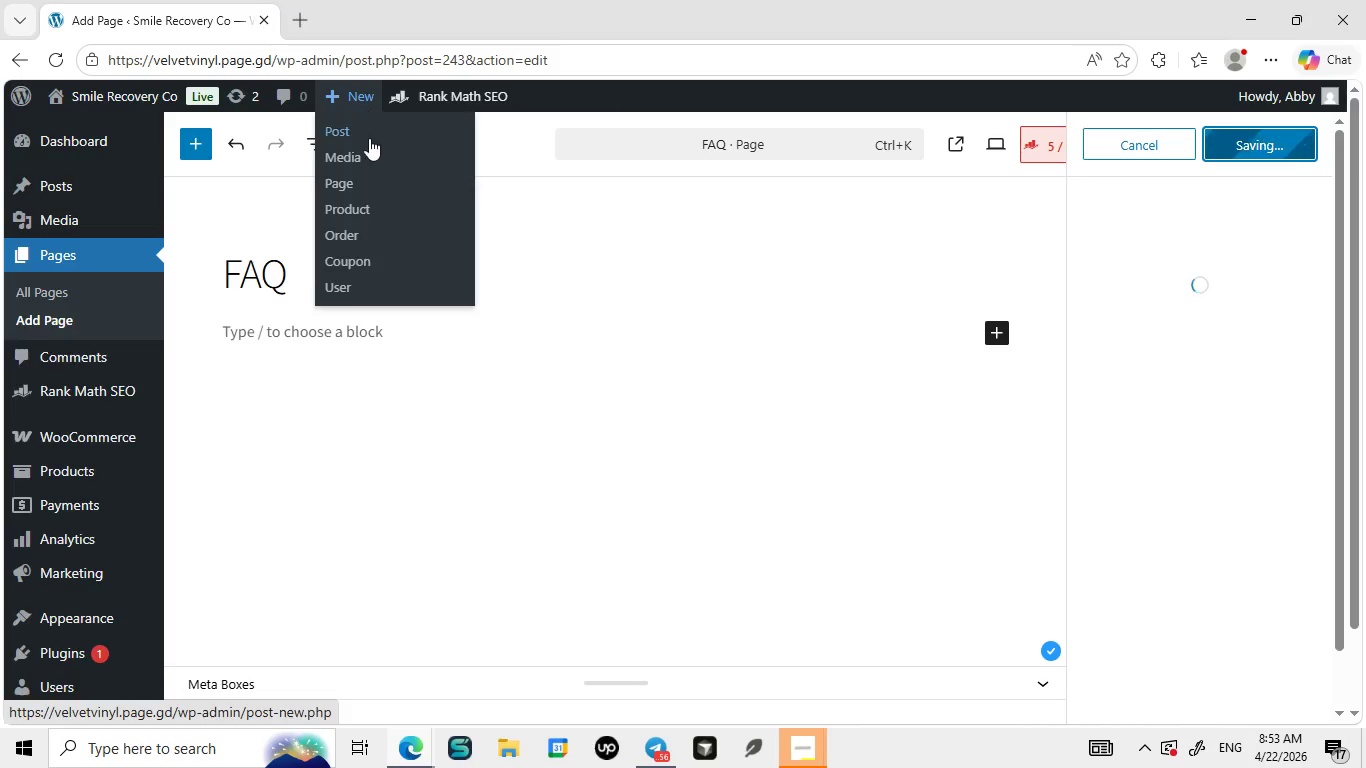 
left_click([345, 178])
 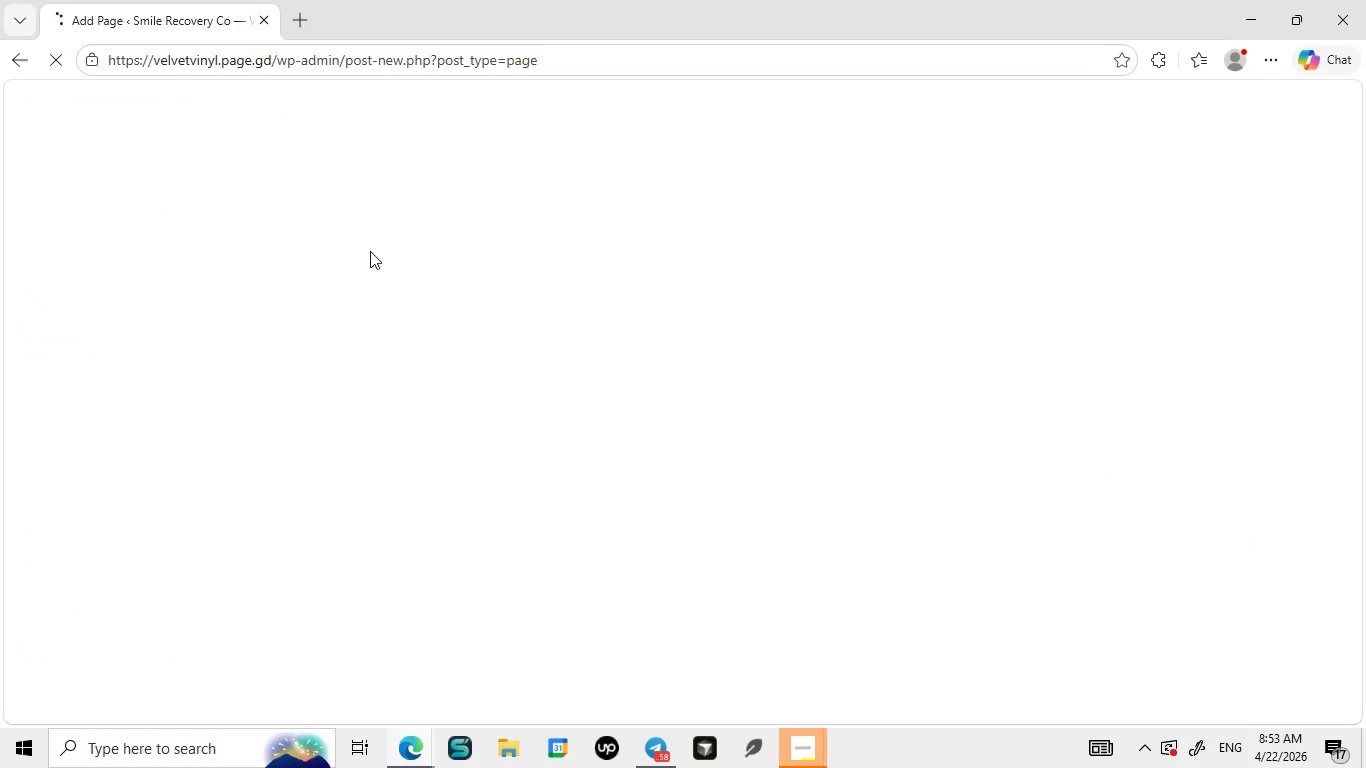 
wait(12.62)
 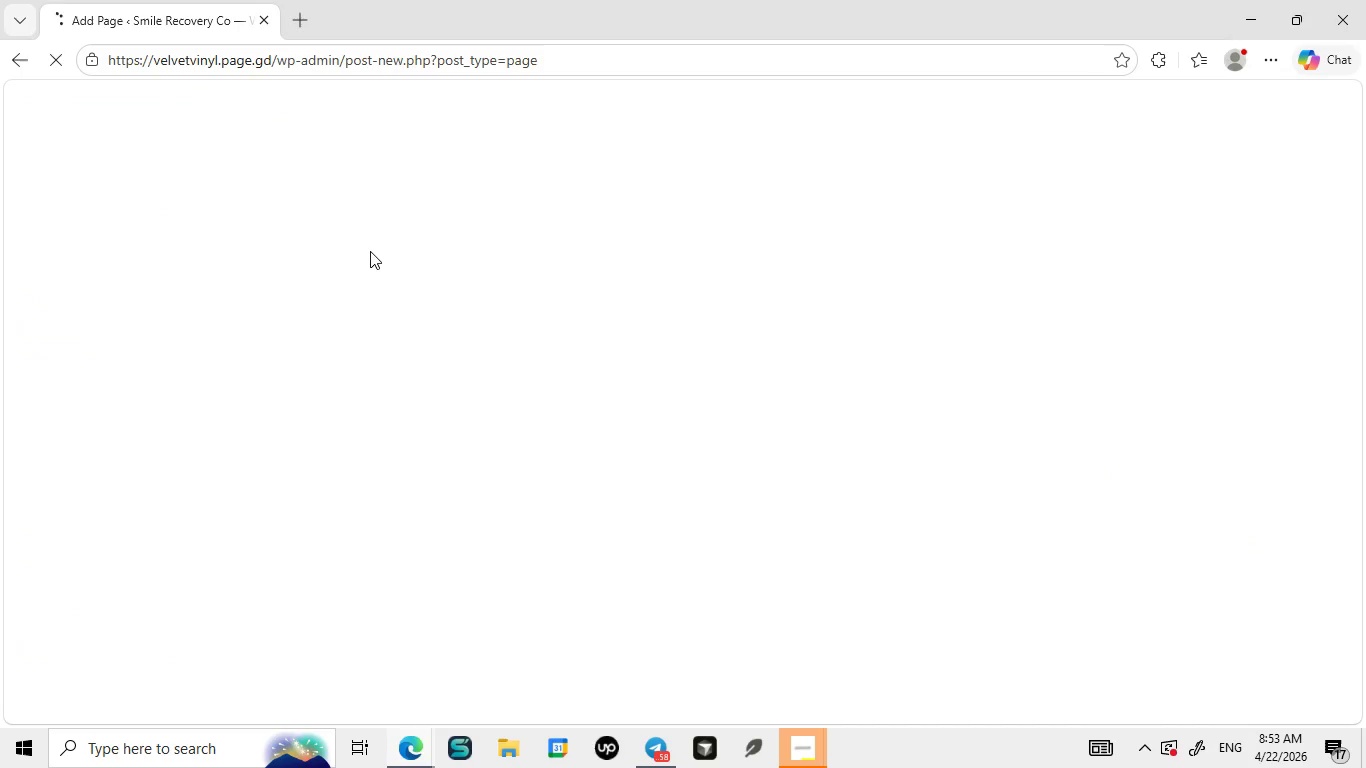 
key(S)
 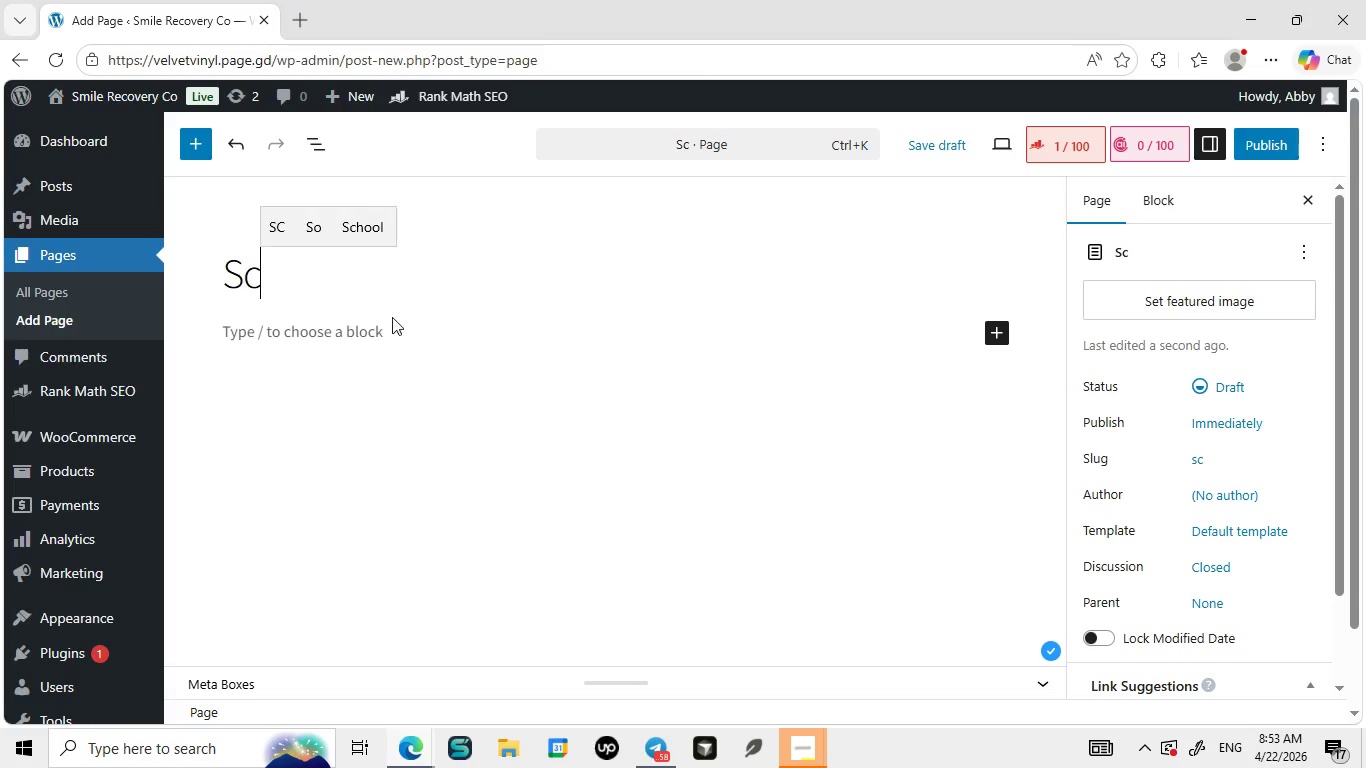 
key(CapsLock)
 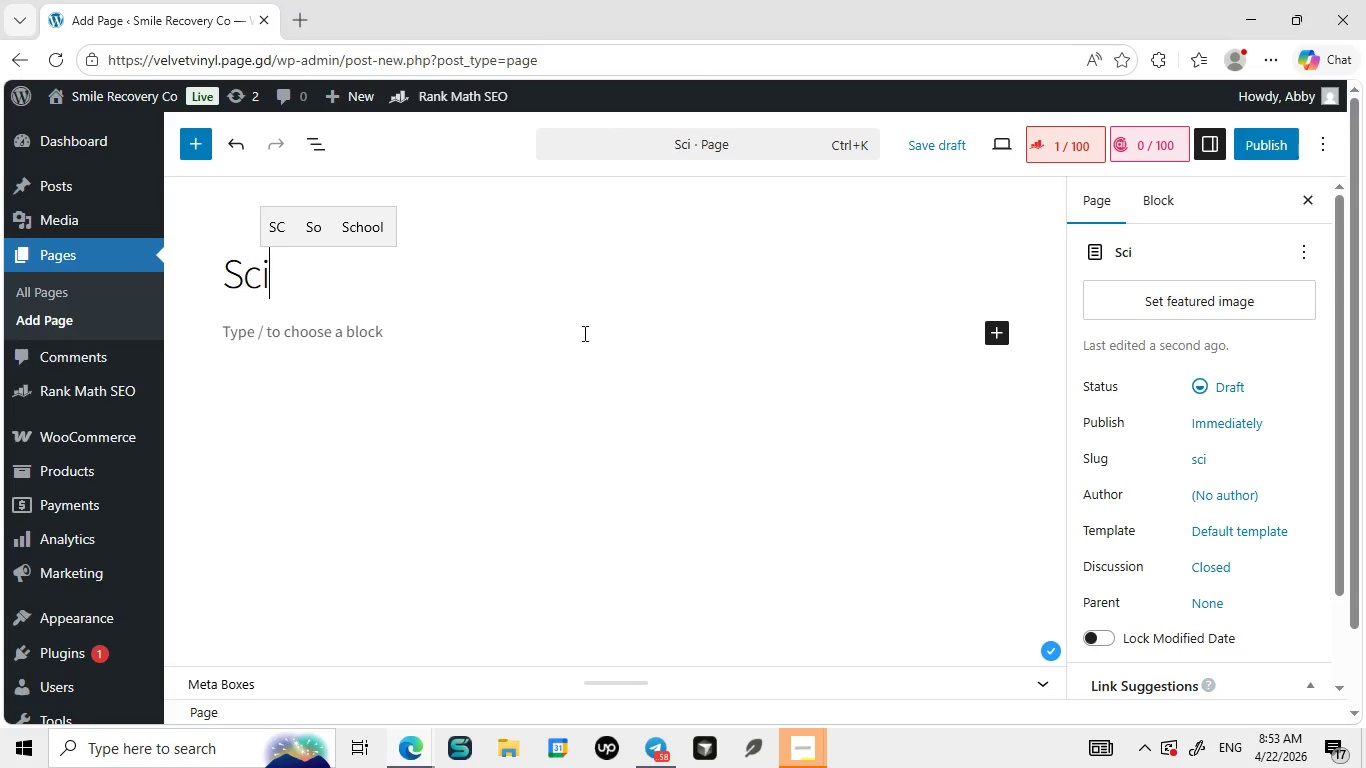 
key(C)
 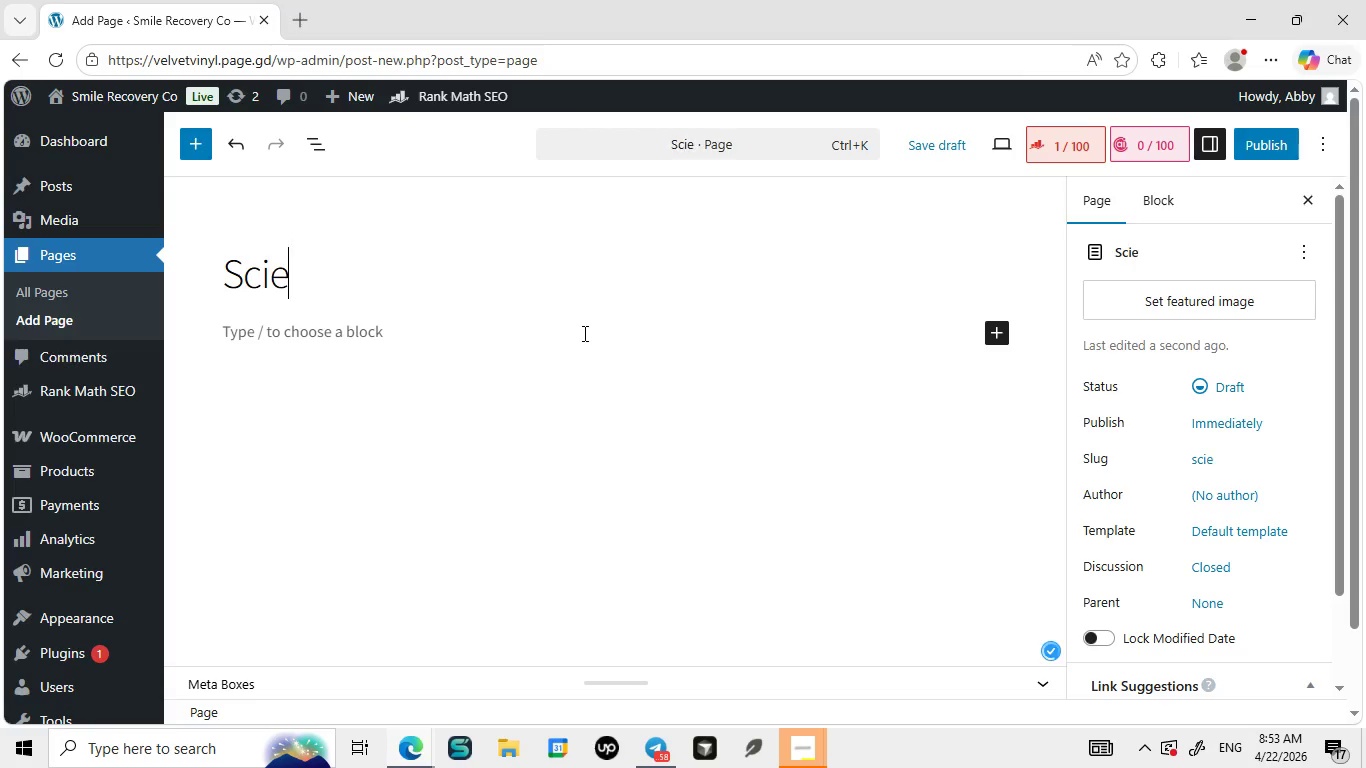 
type(ience of the Smile)
 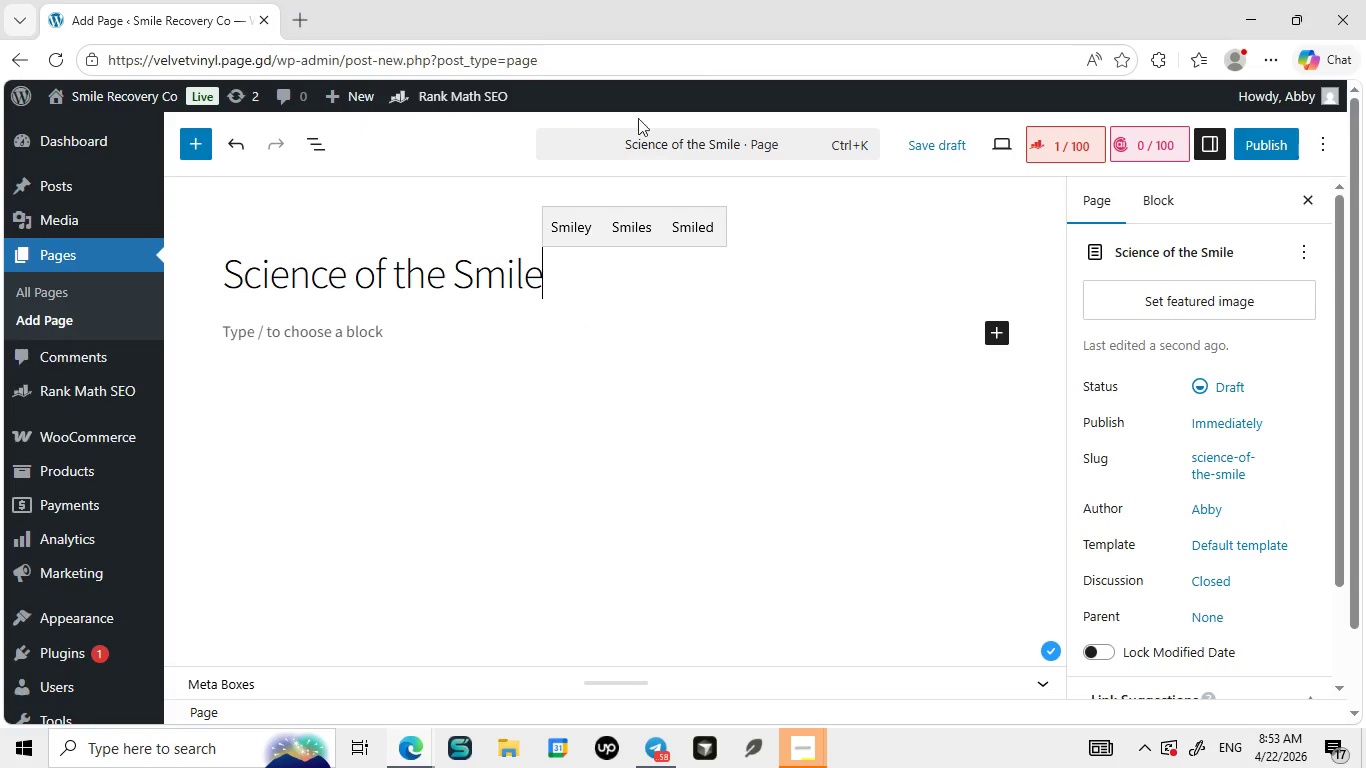 
left_click([1267, 134])
 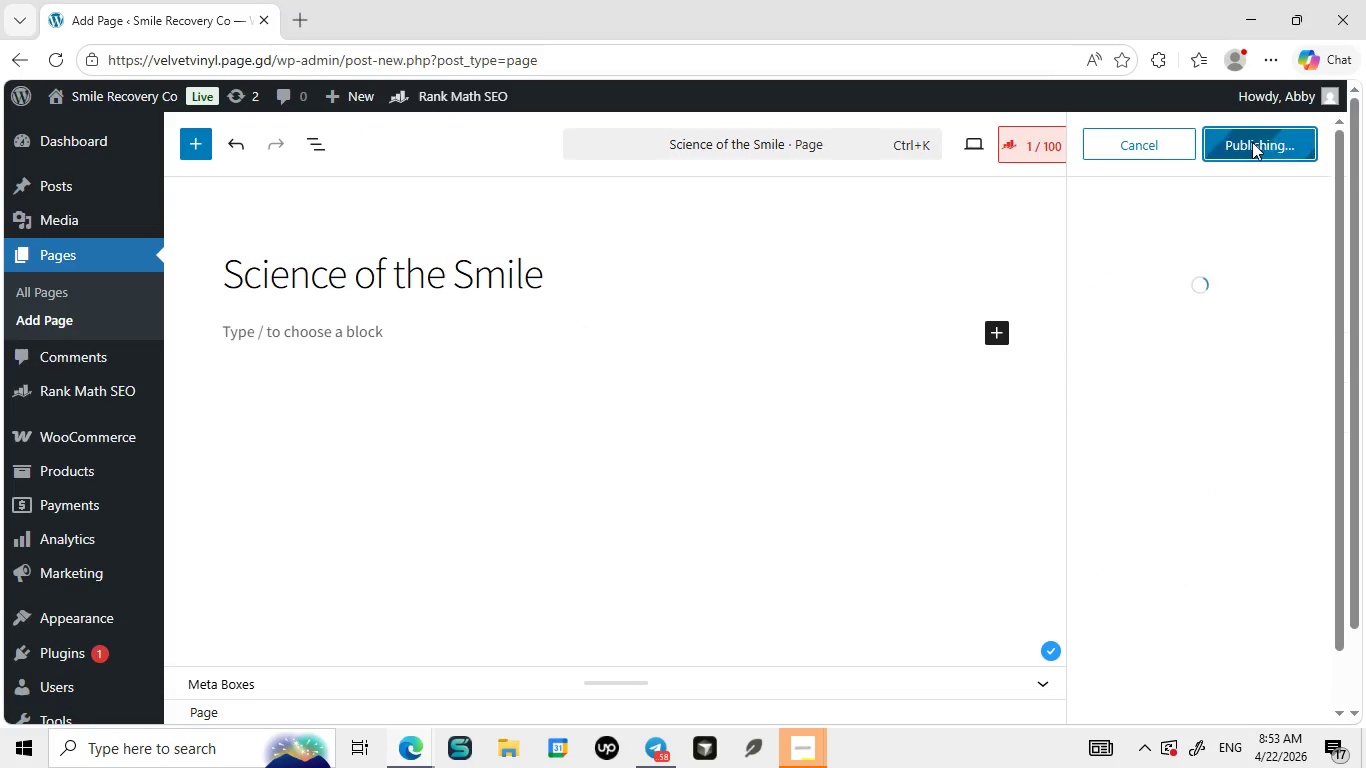 
left_click_drag(start_coordinate=[1252, 151], to_coordinate=[1252, 142])
 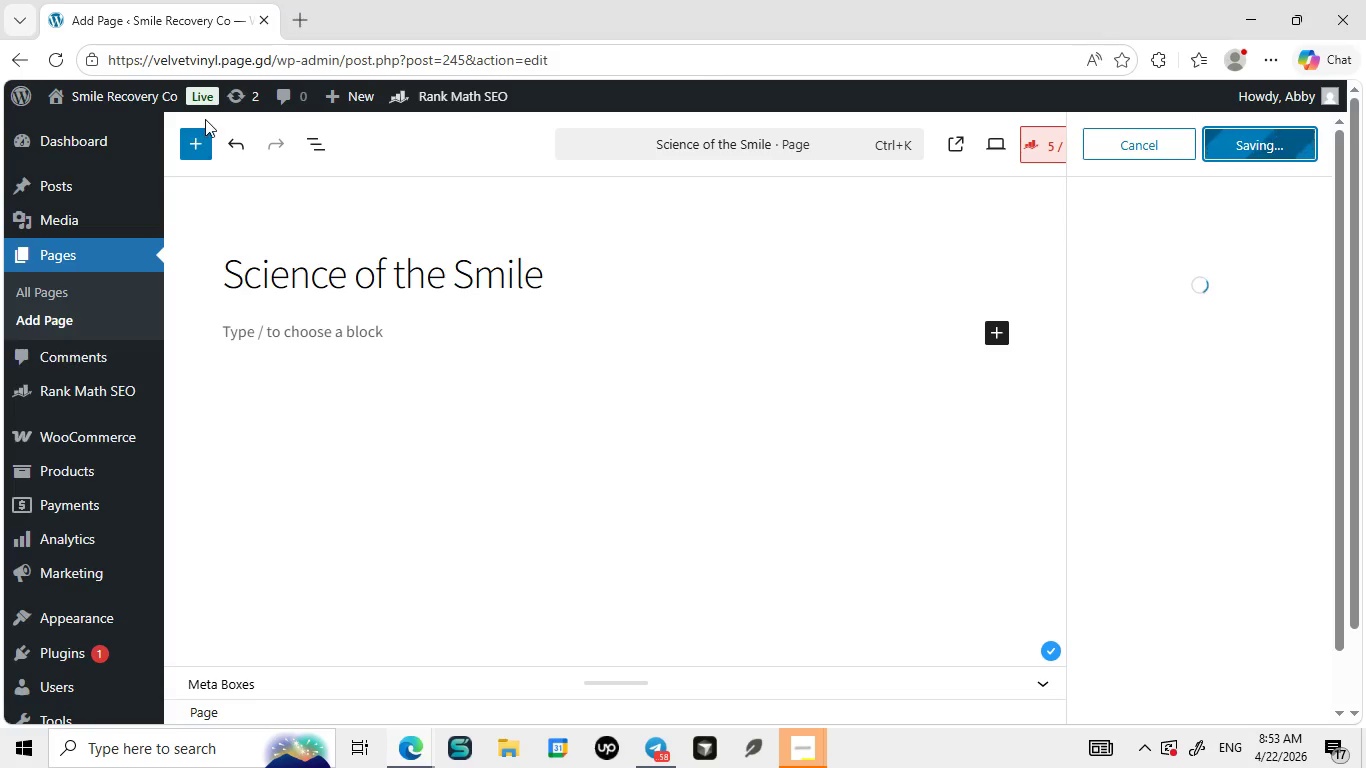 
wait(7.28)
 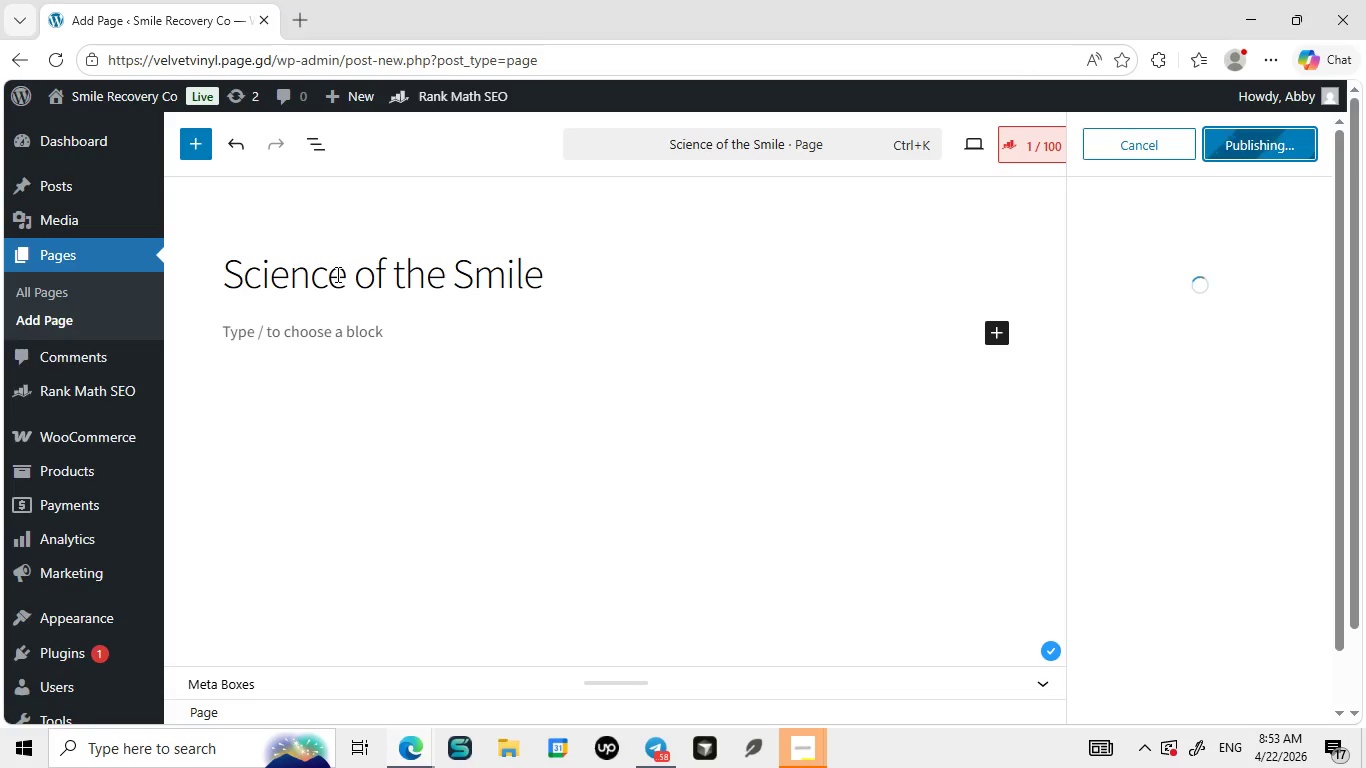 
scroll: coordinate [38, 487], scroll_direction: down, amount: 3.0
 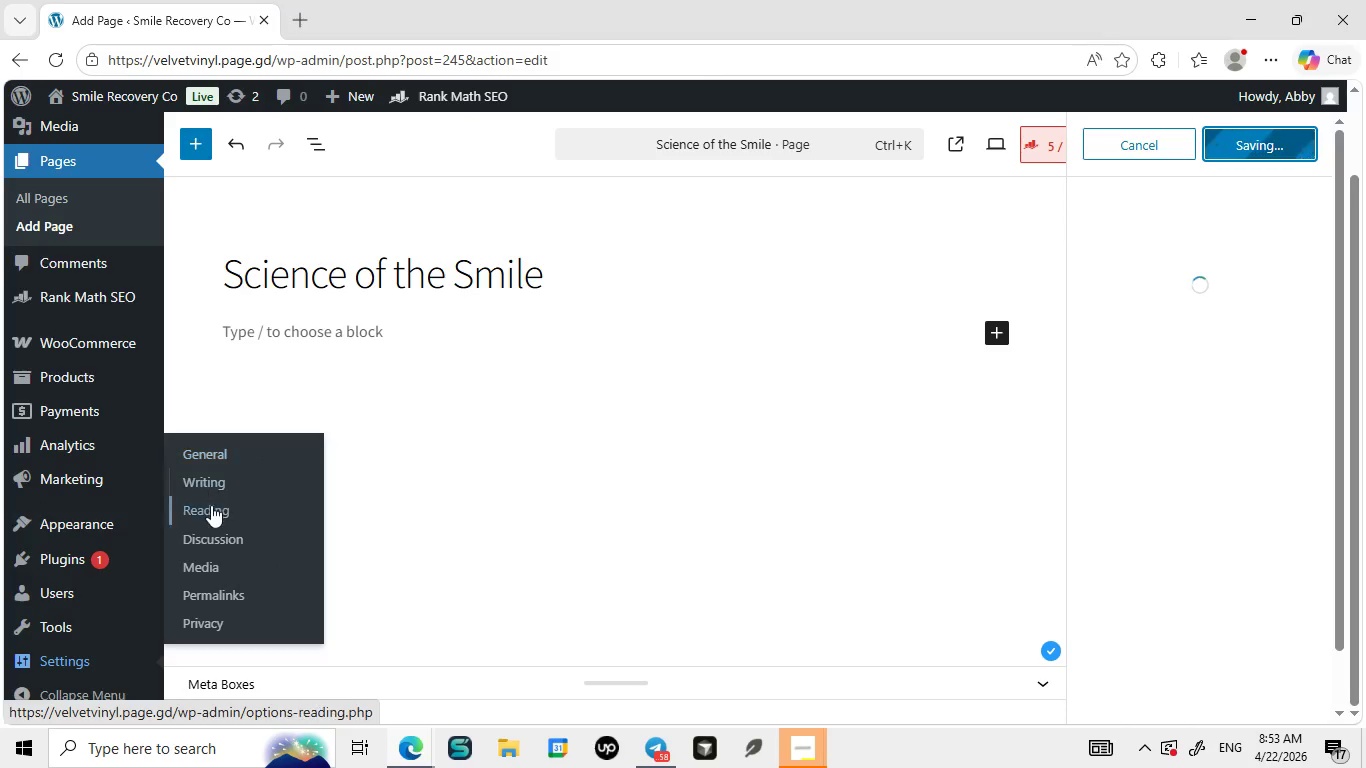 
left_click([211, 505])
 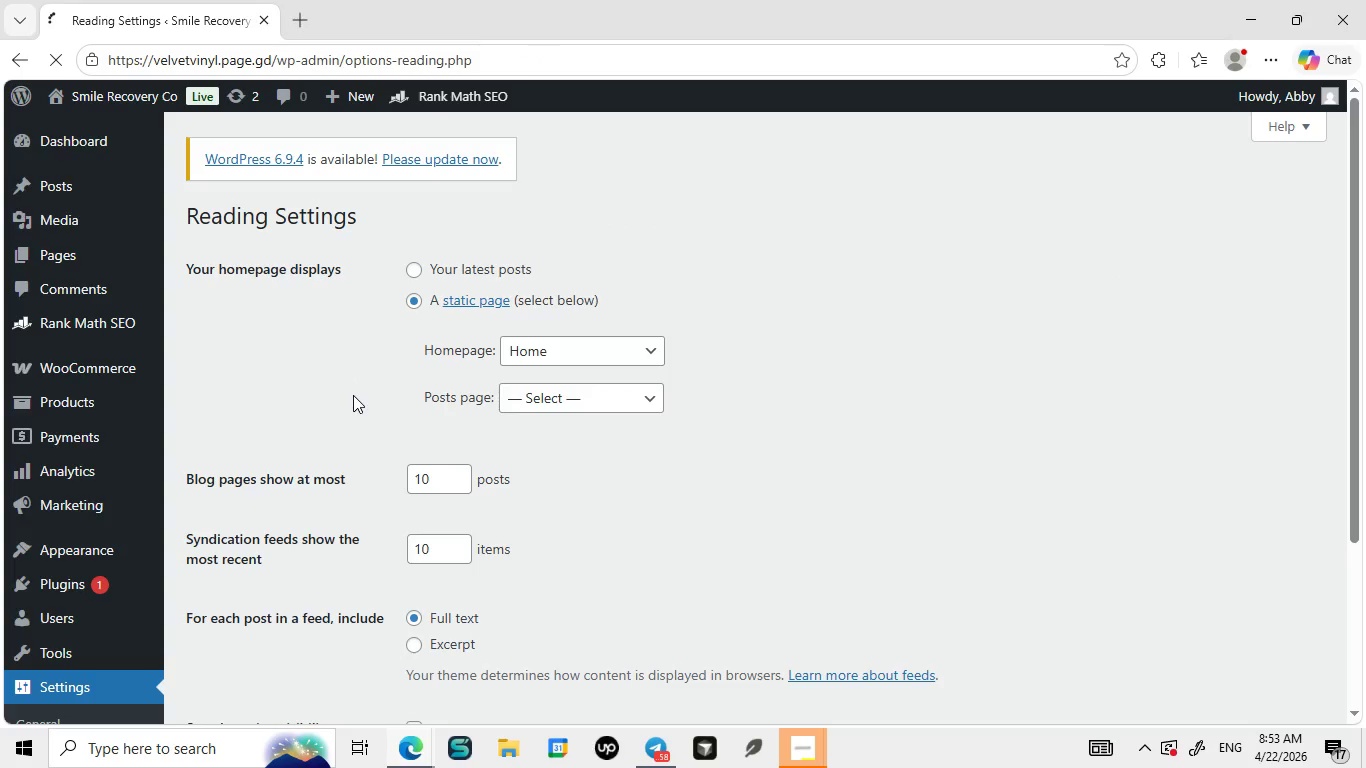 
wait(9.77)
 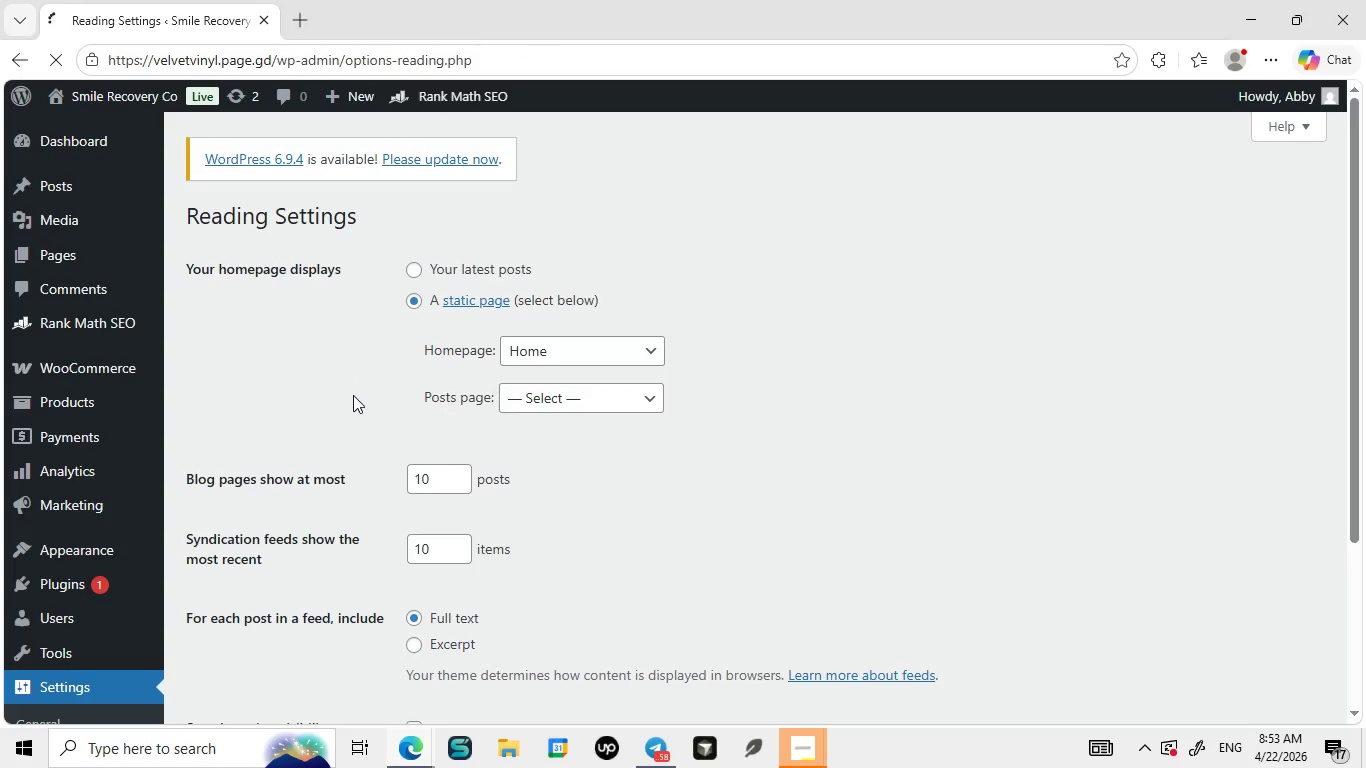 
left_click([198, 486])
 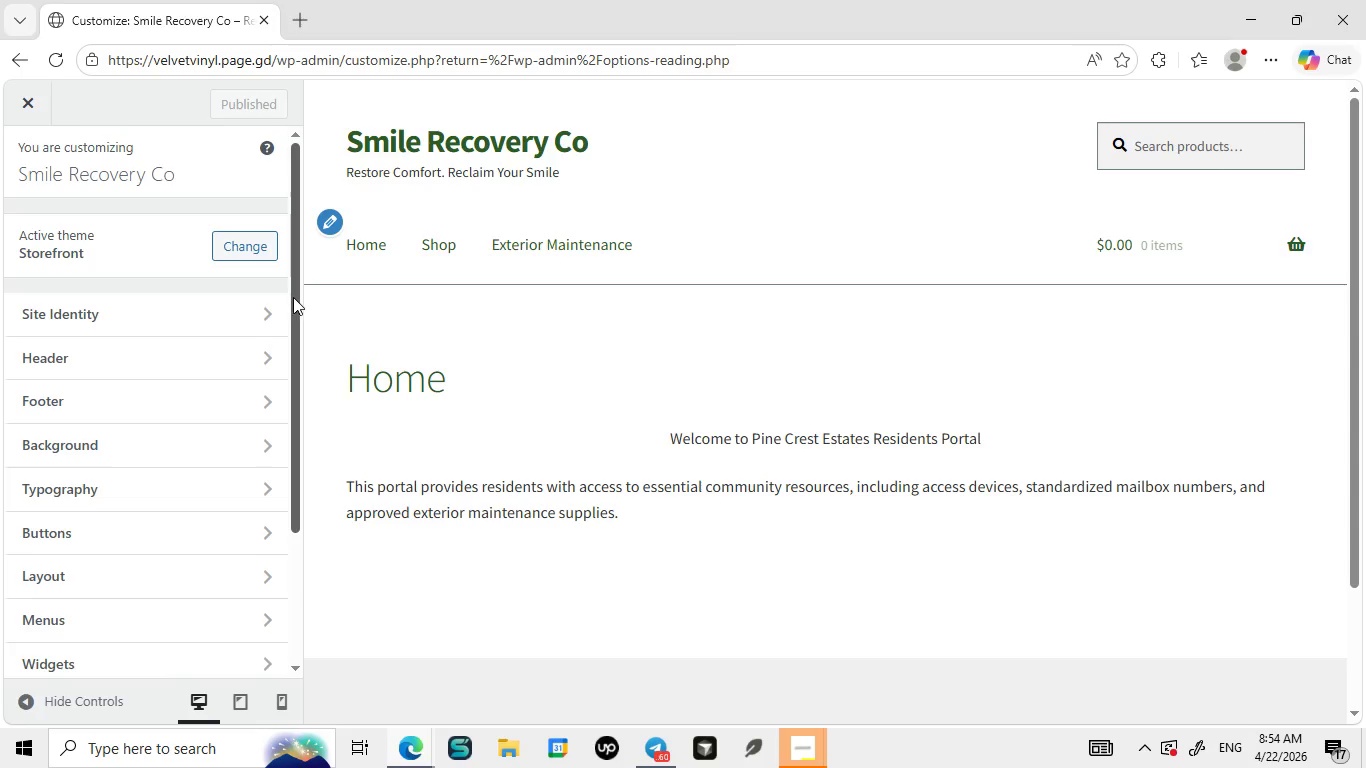 
wait(33.81)
 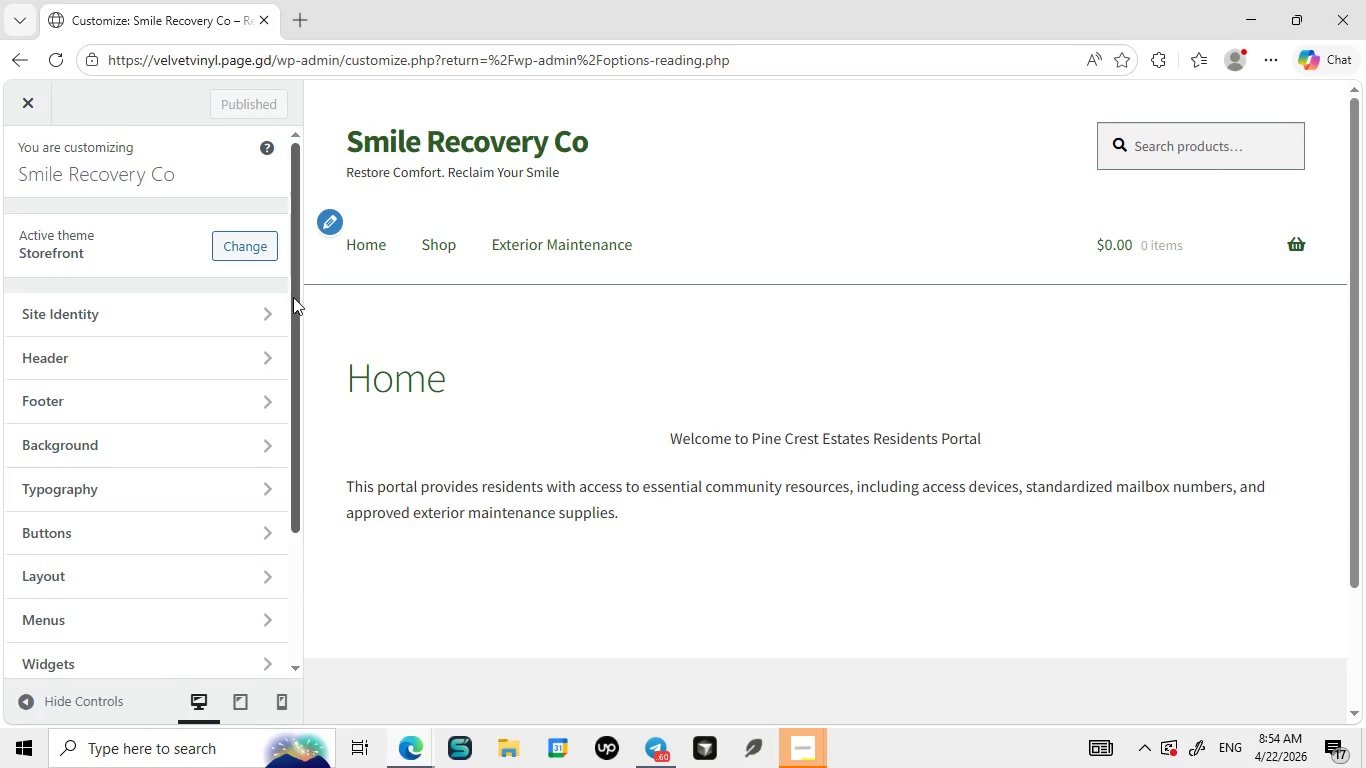 
left_click([133, 449])
 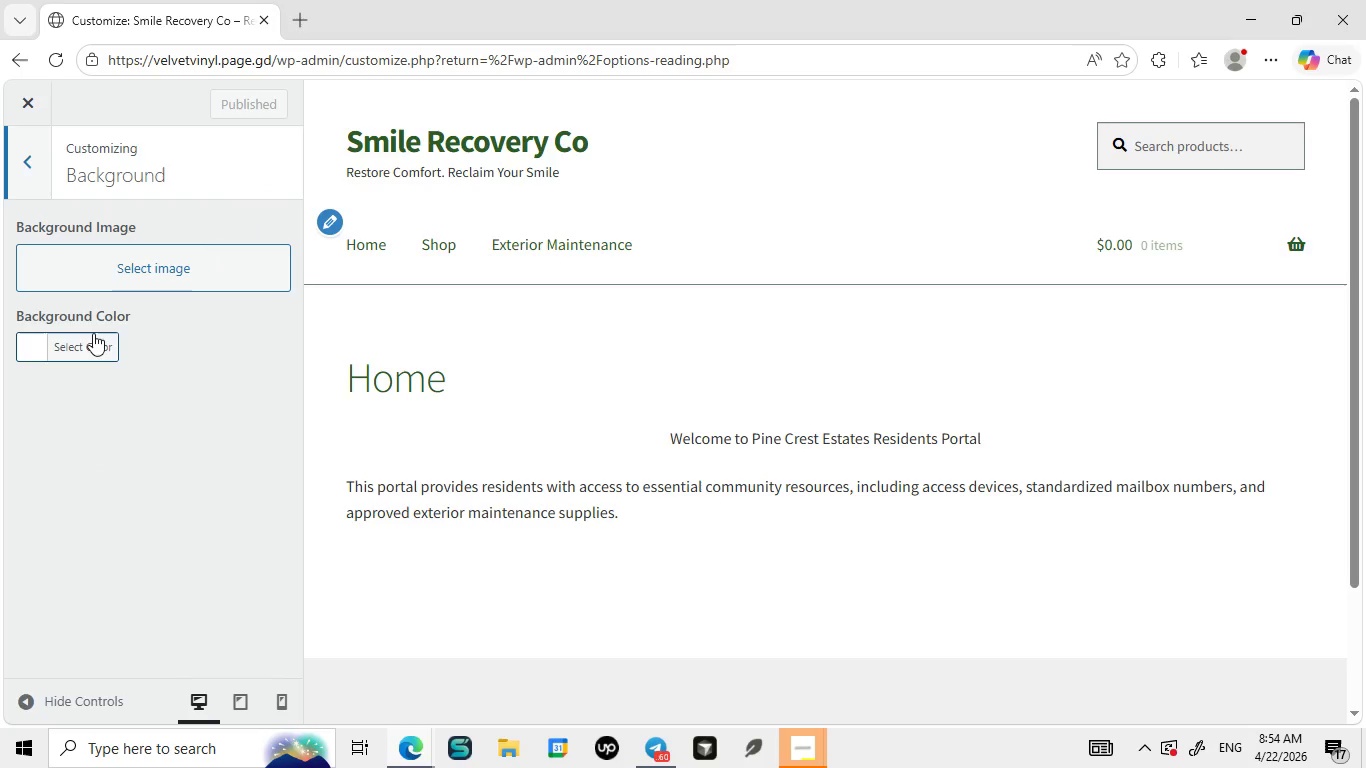 
left_click([93, 333])
 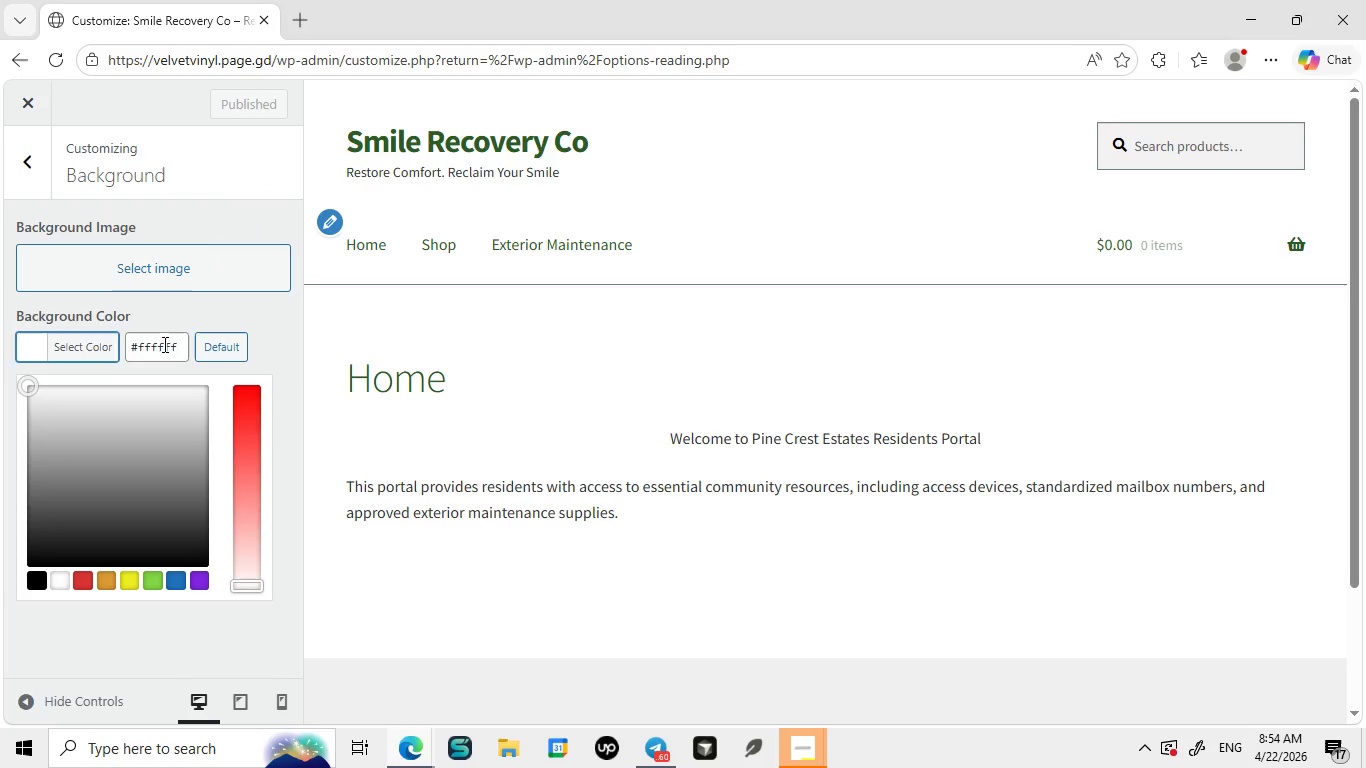 
double_click([163, 344])
 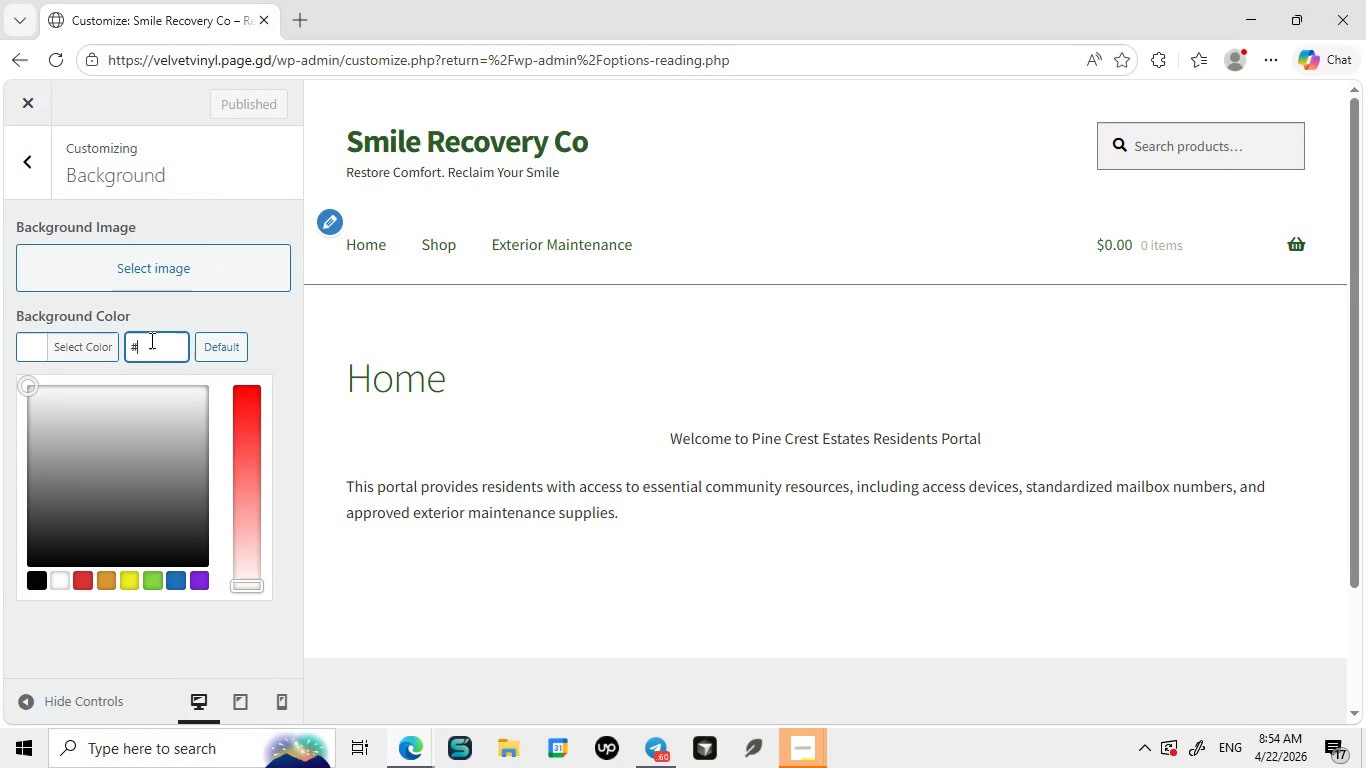 
key(Backspace)
type(F8F9FA)
 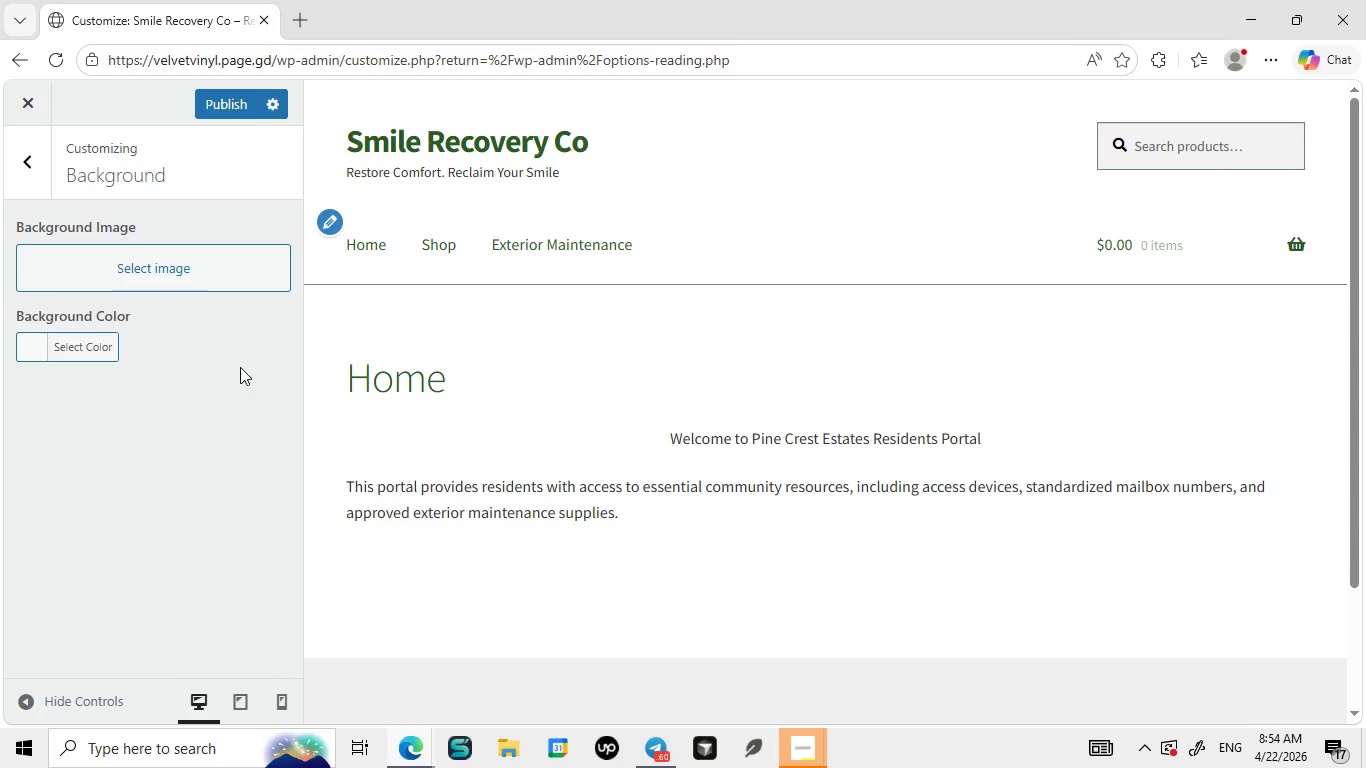 
wait(8.09)
 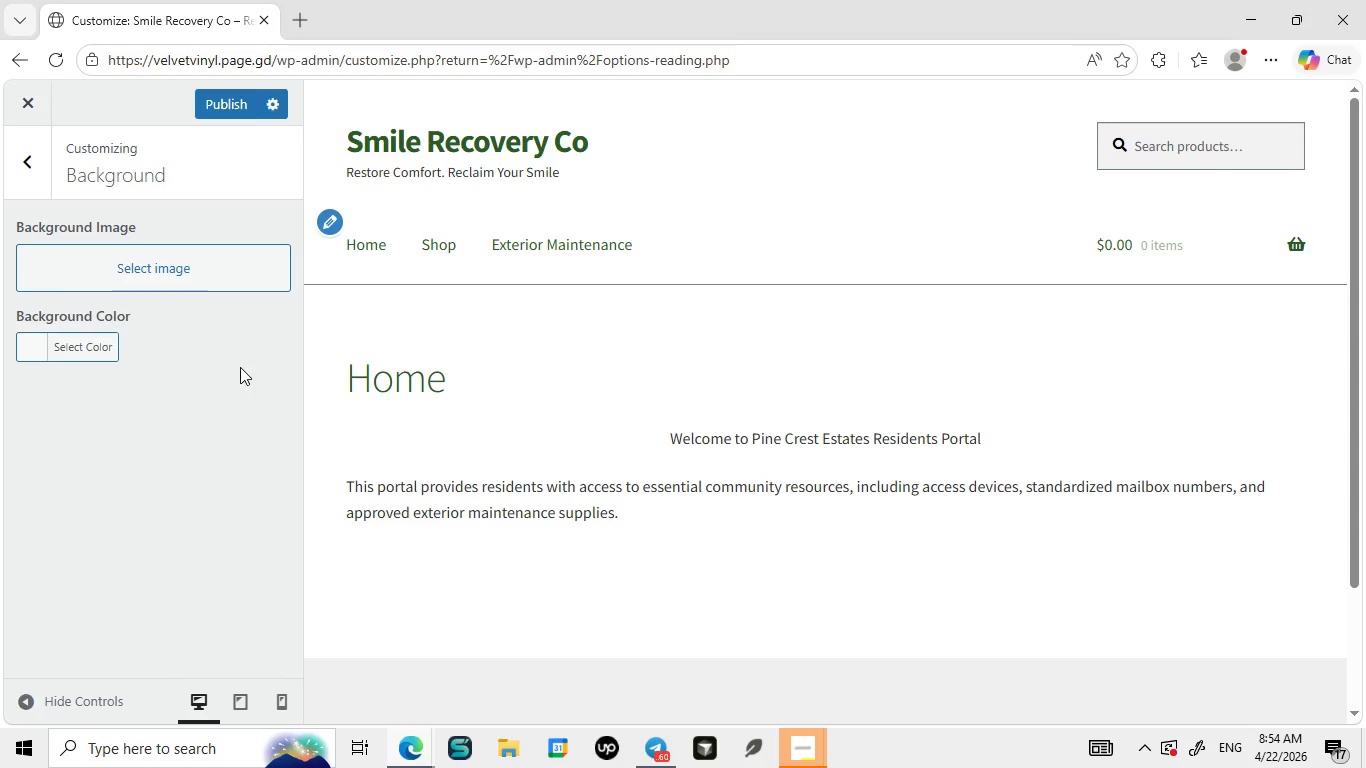 
left_click([14, 169])
 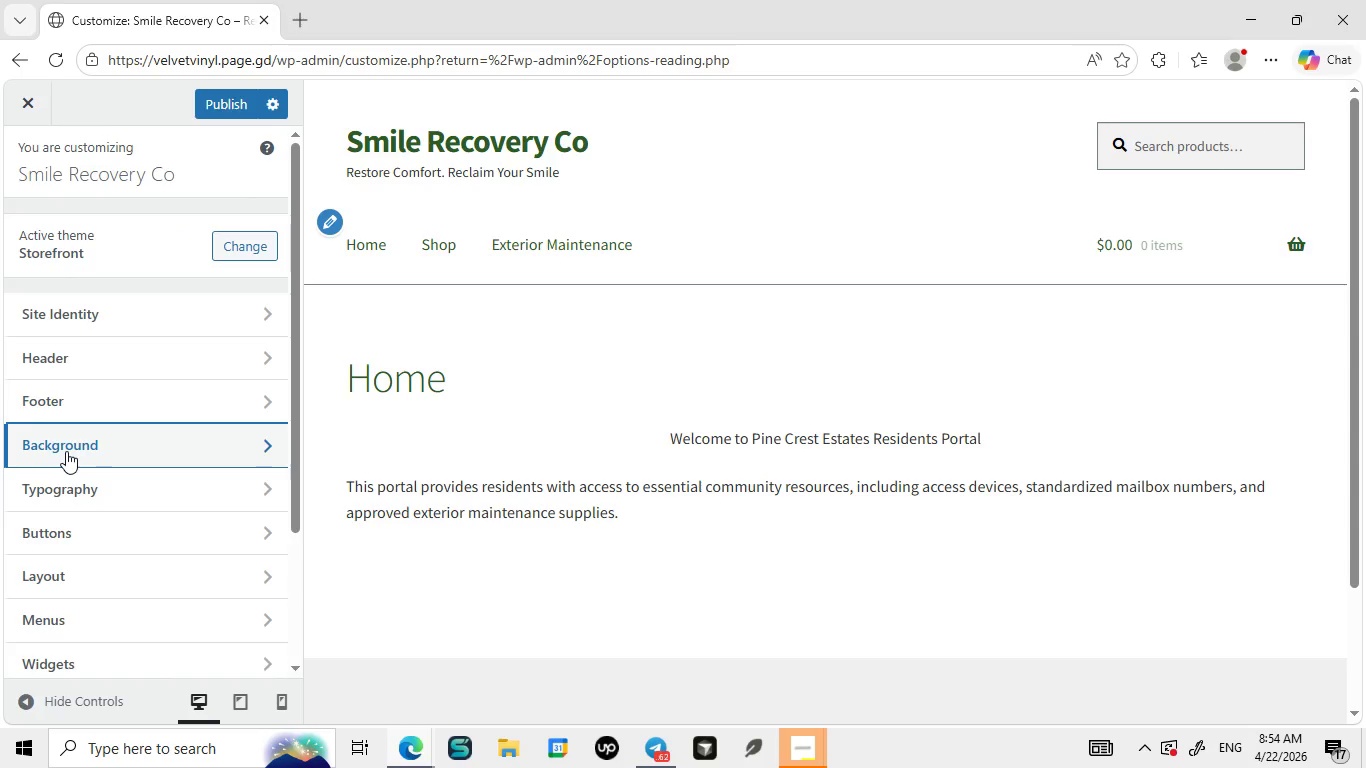 
left_click([66, 451])
 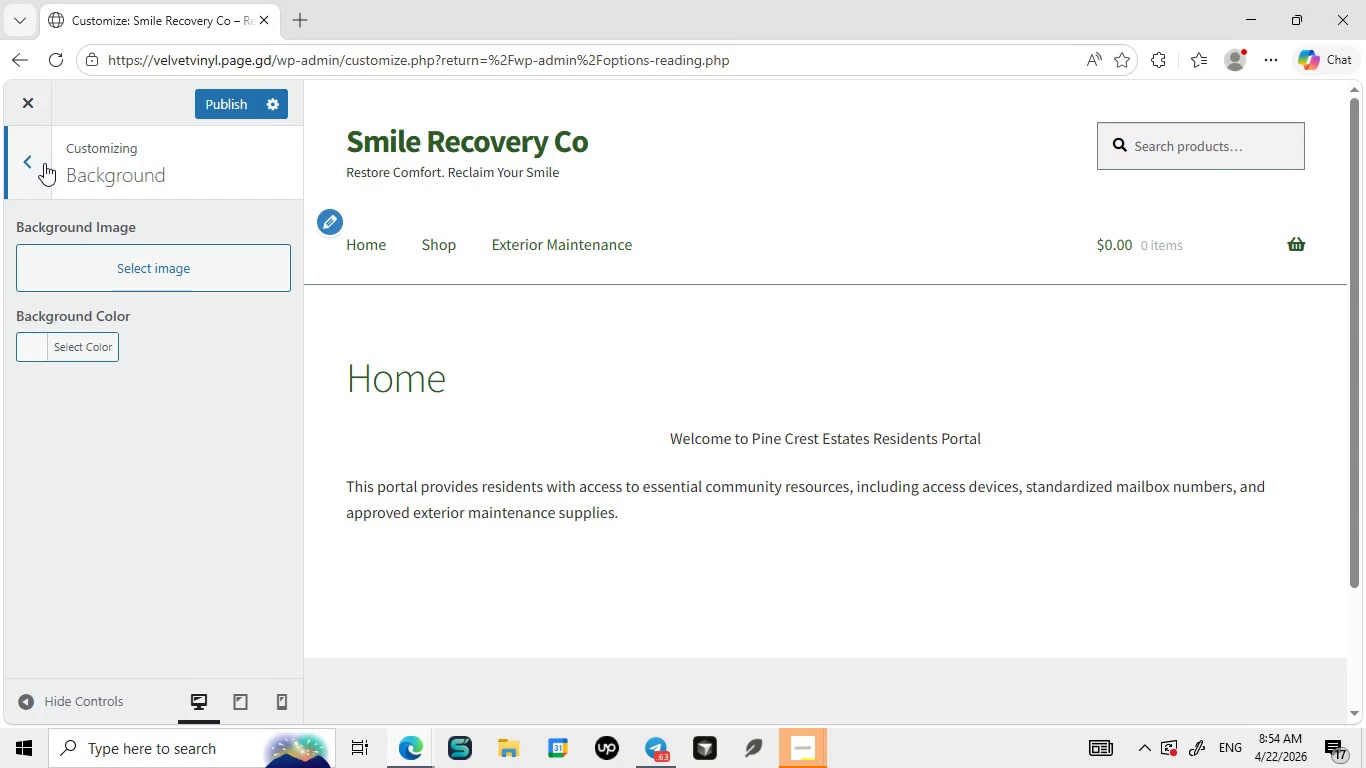 
left_click([44, 163])
 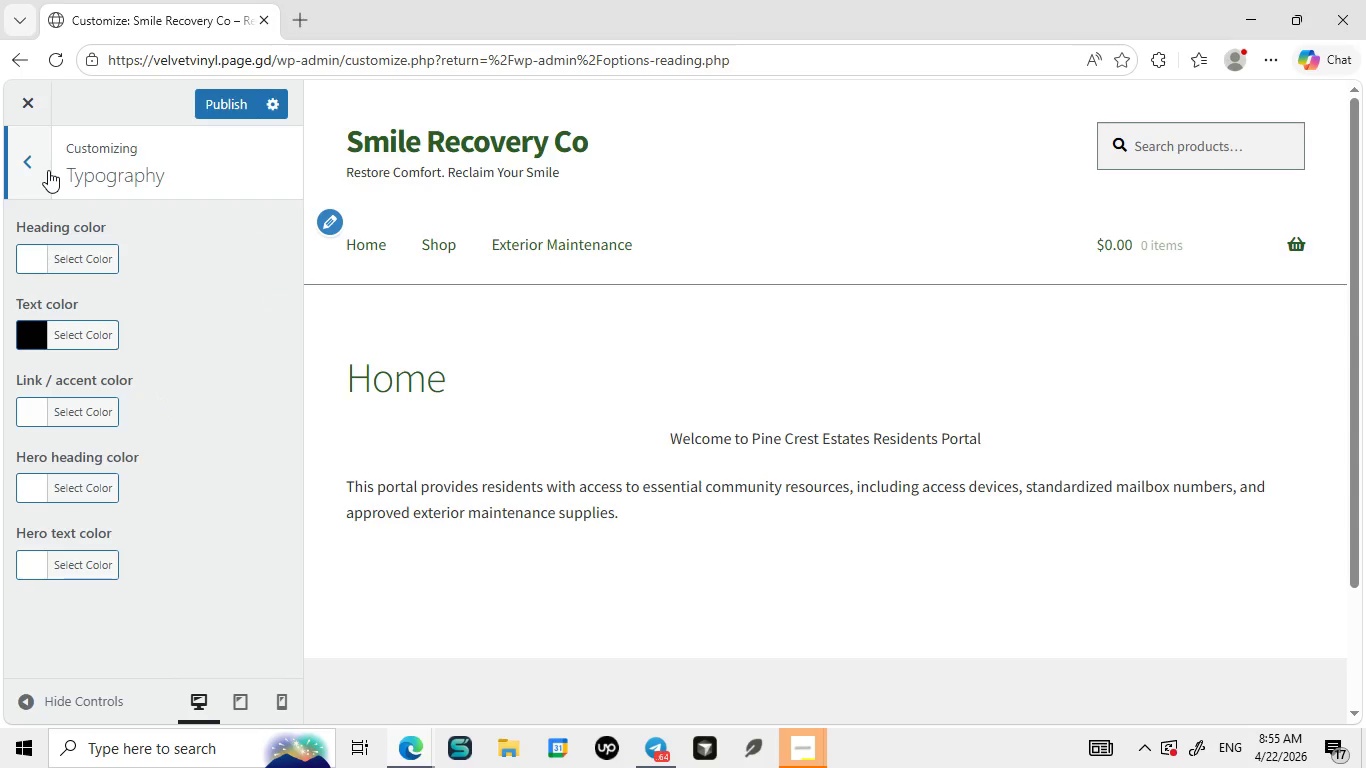 
wait(15.92)
 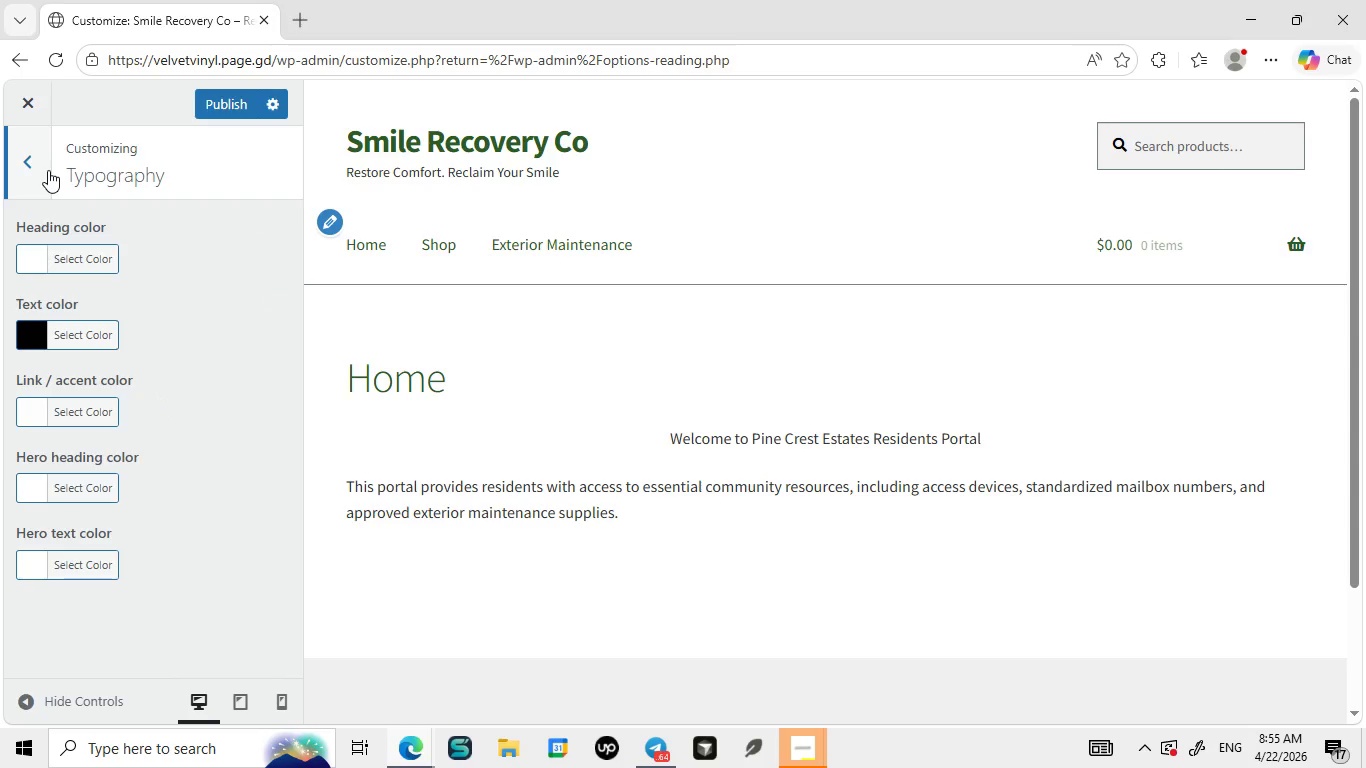 
left_click([36, 158])
 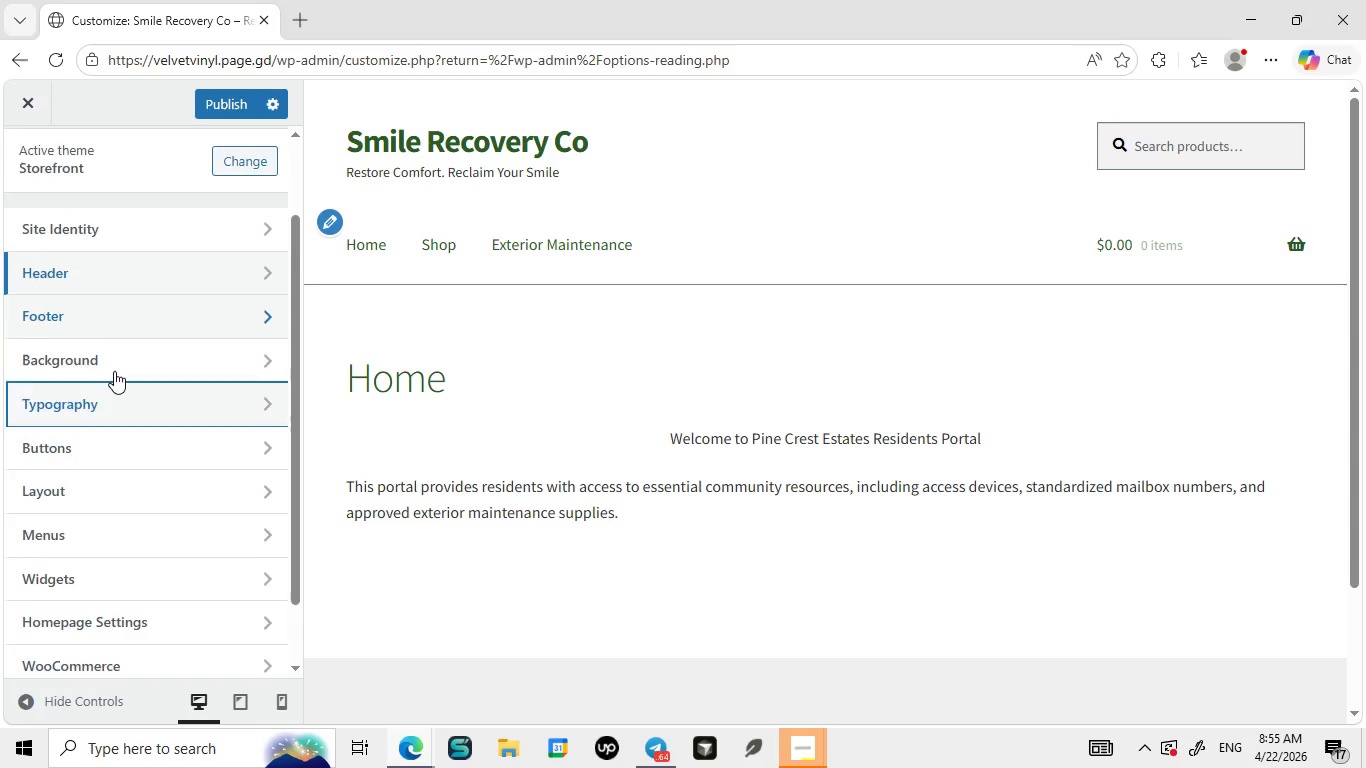 
scroll: coordinate [114, 366], scroll_direction: down, amount: 2.0
 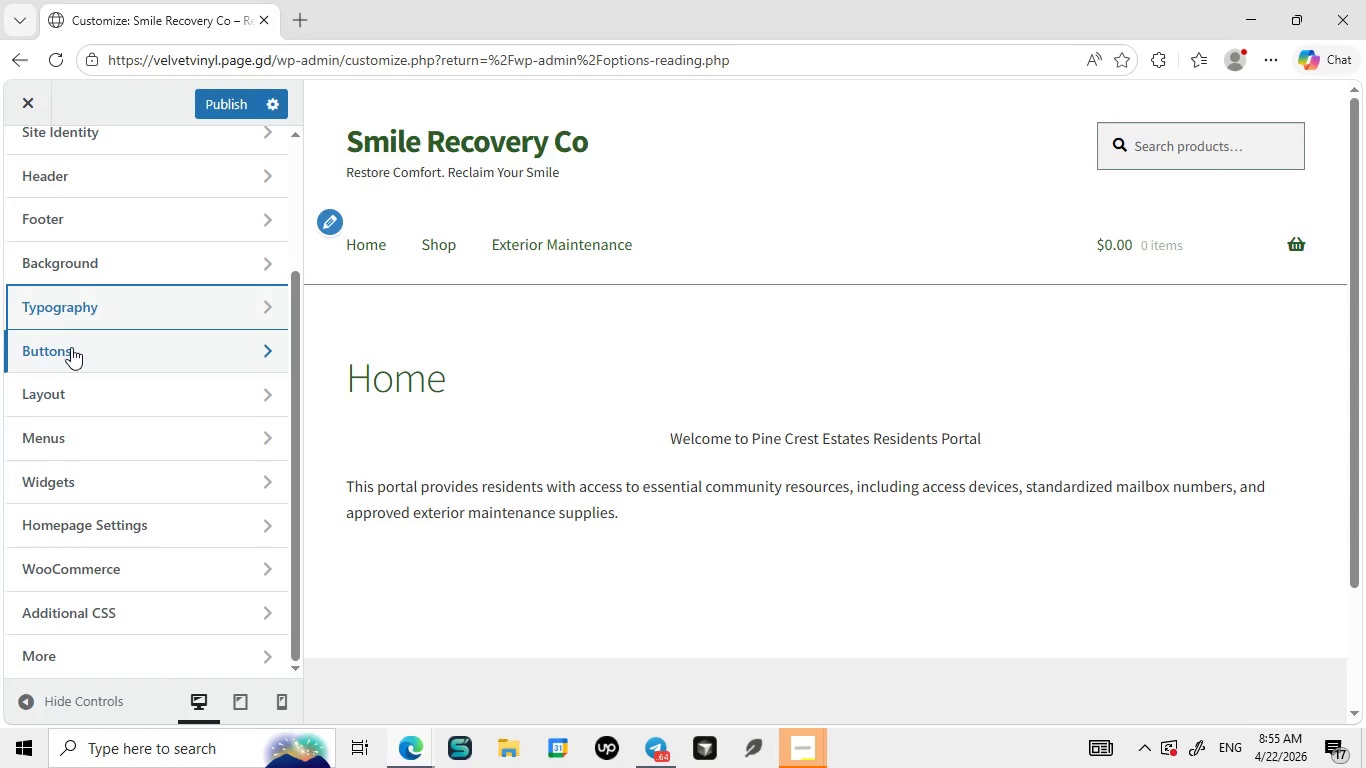 
mouse_move([92, 329])
 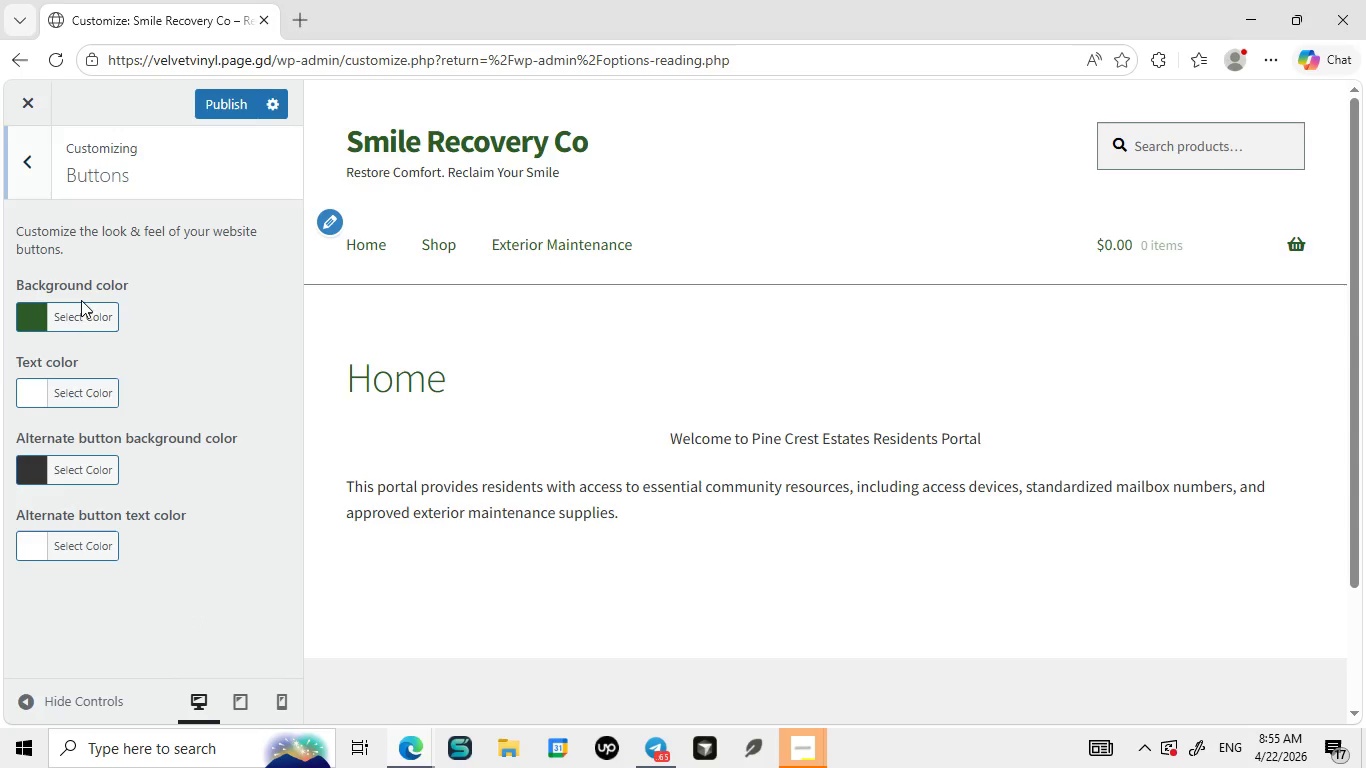 
left_click([81, 300])
 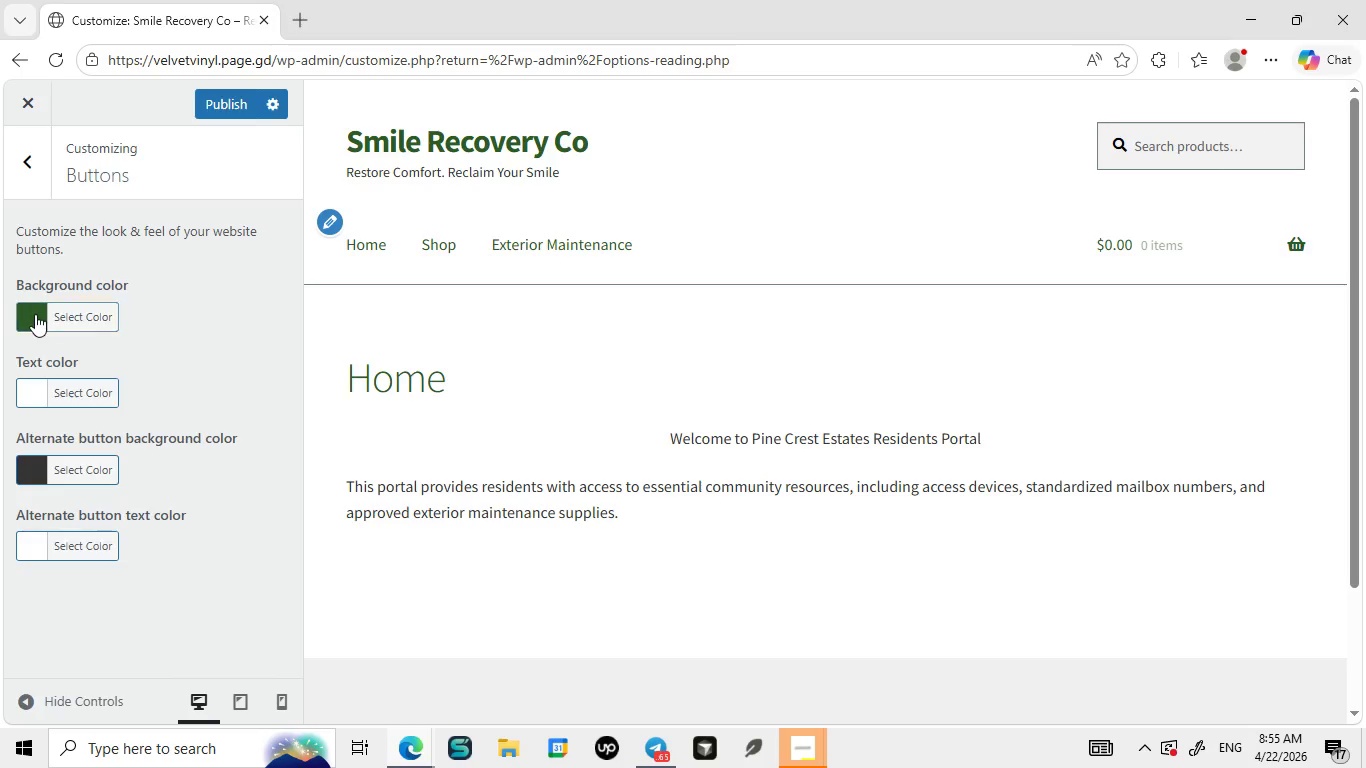 
left_click([35, 314])
 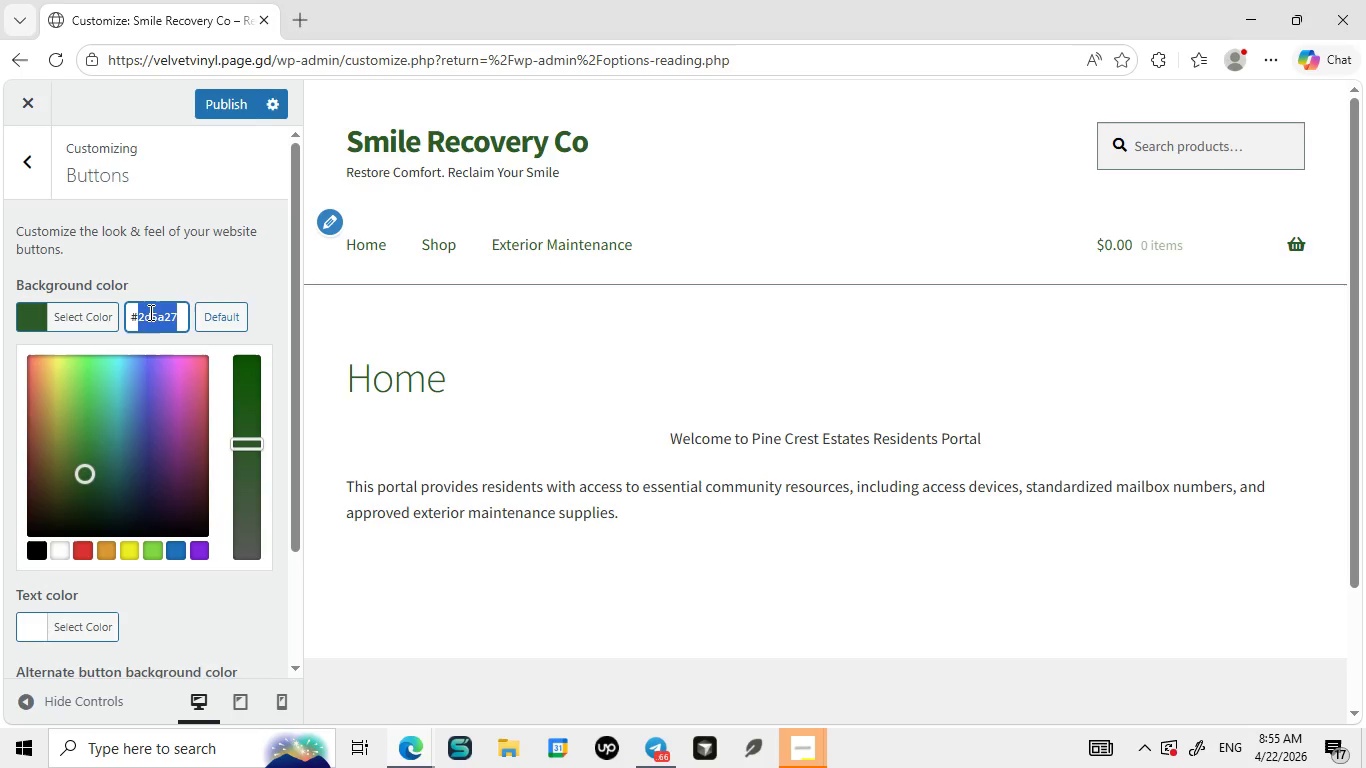 
double_click([149, 312])
 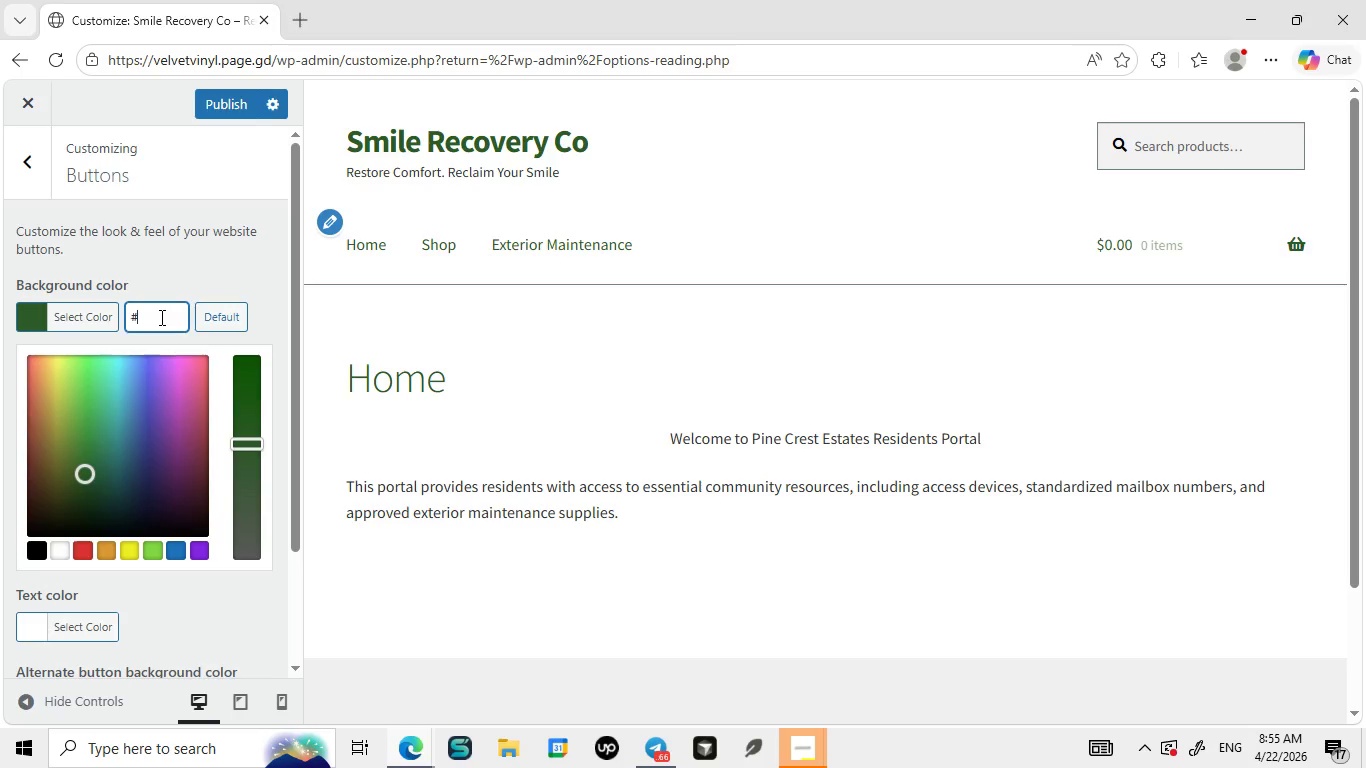 
key(Backspace)
type(A8E6CF)
 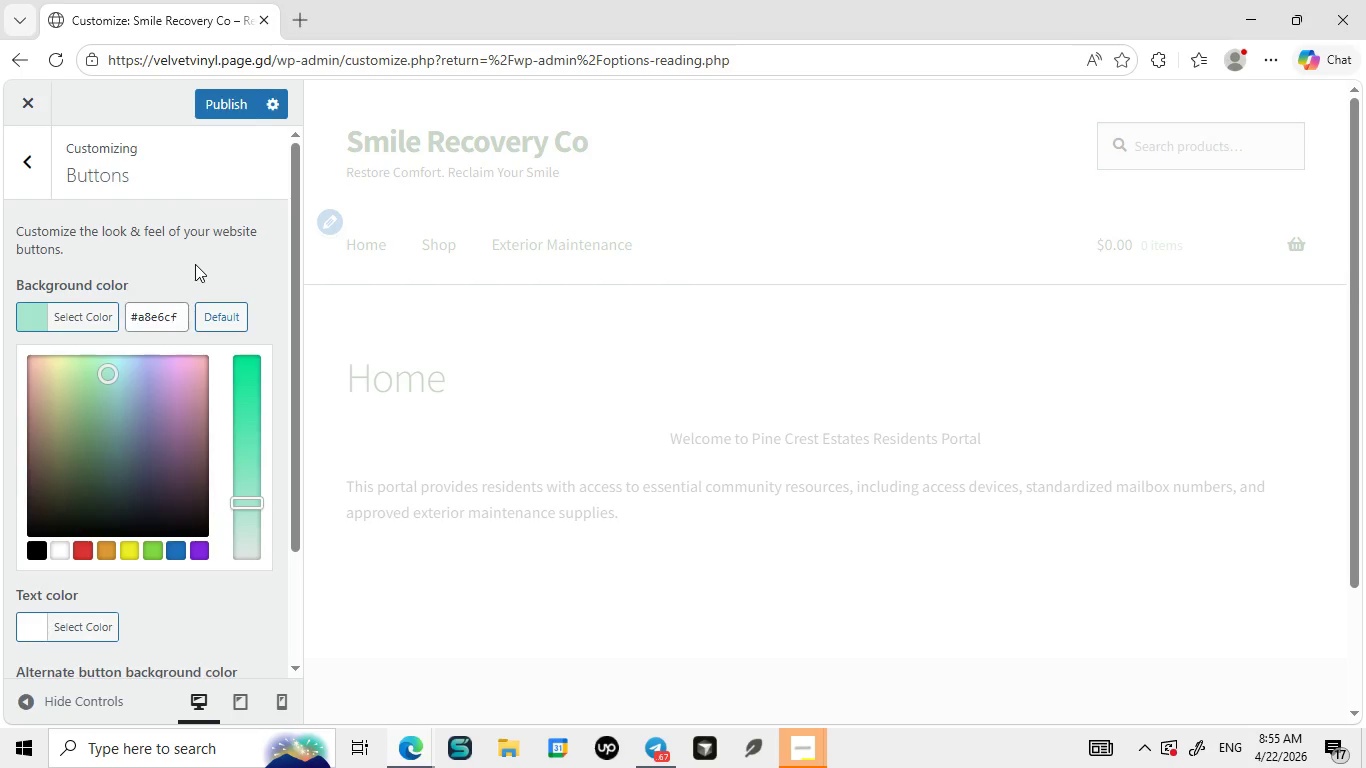 
left_click([195, 264])
 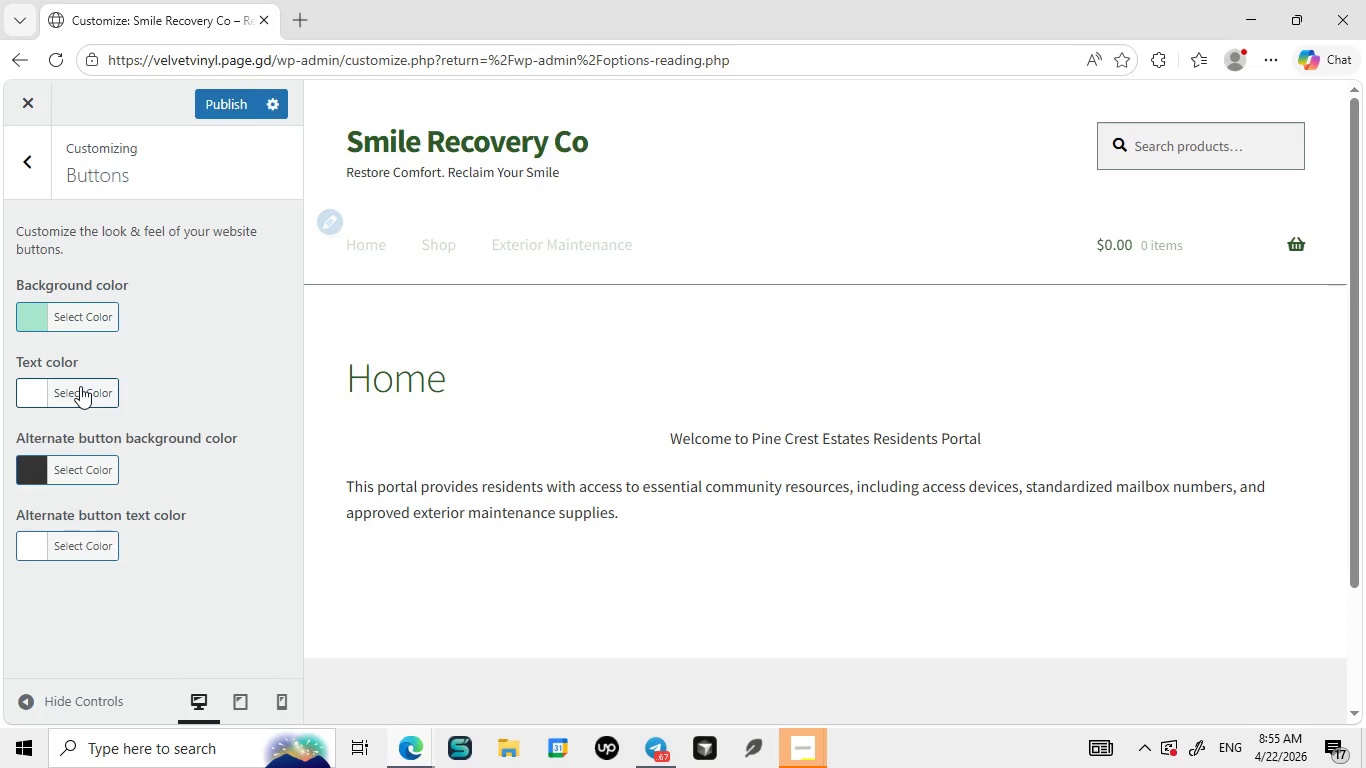 
left_click([80, 386])
 